 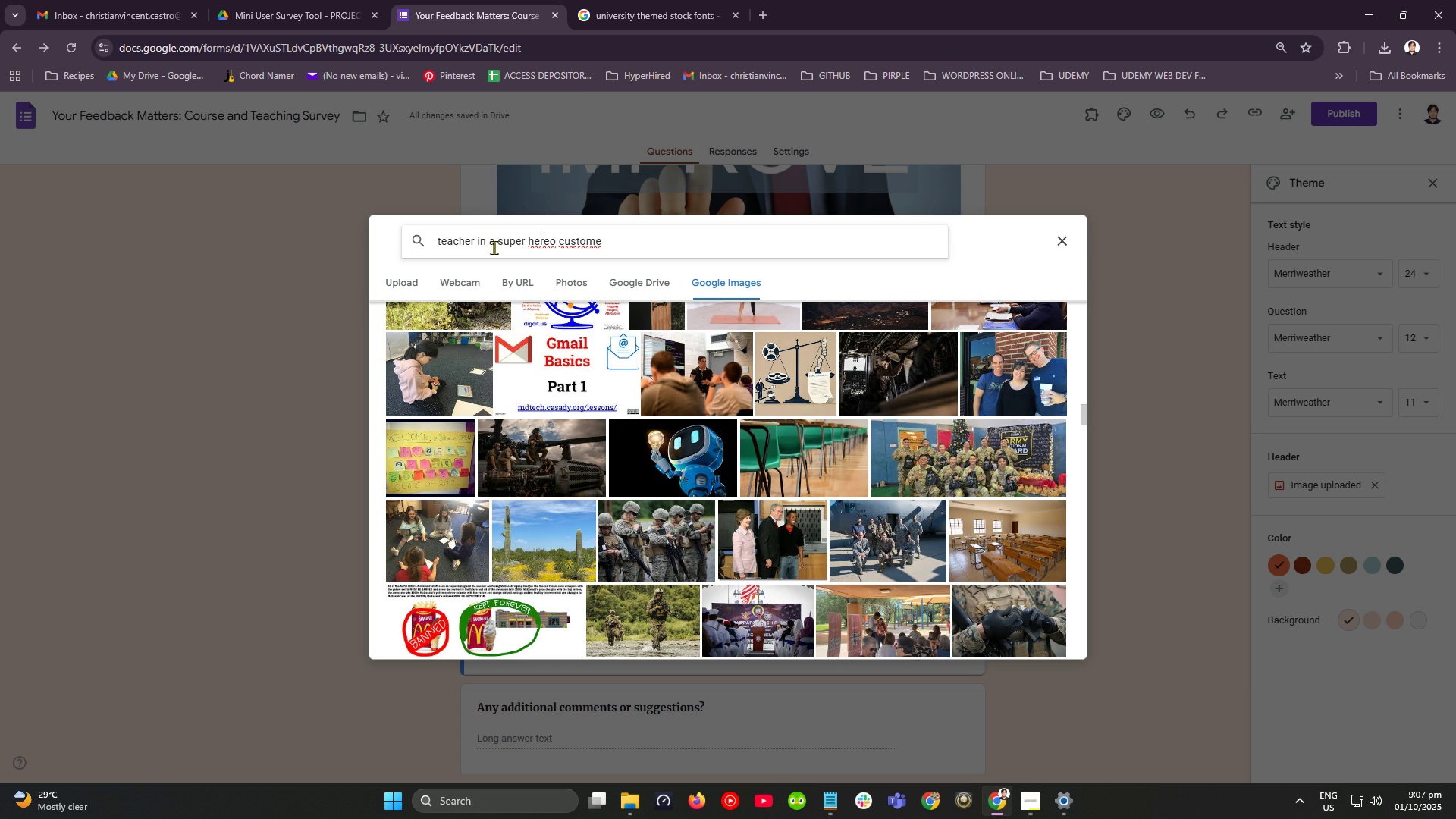 
key(ArrowRight)
 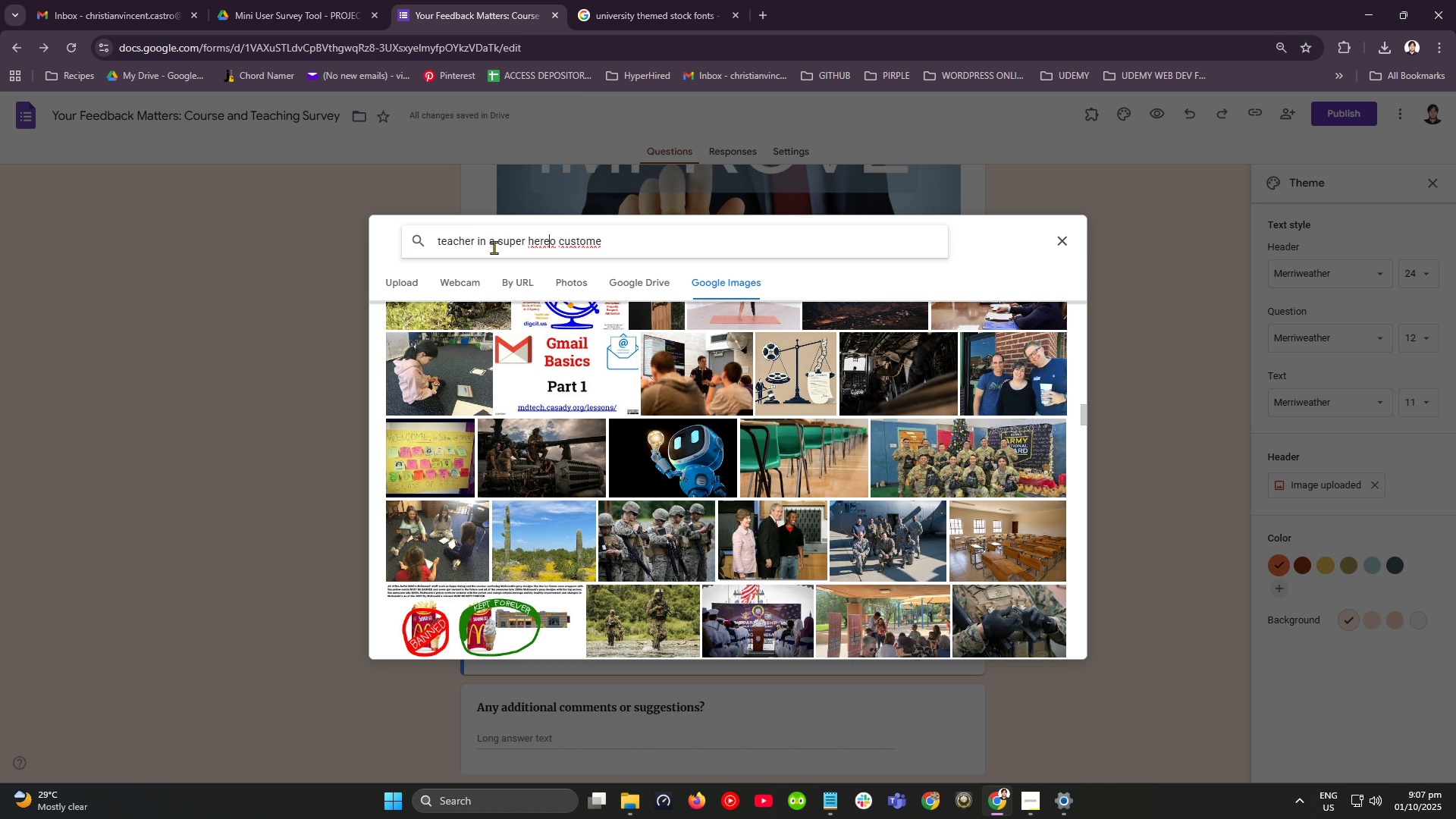 
key(ArrowRight)
 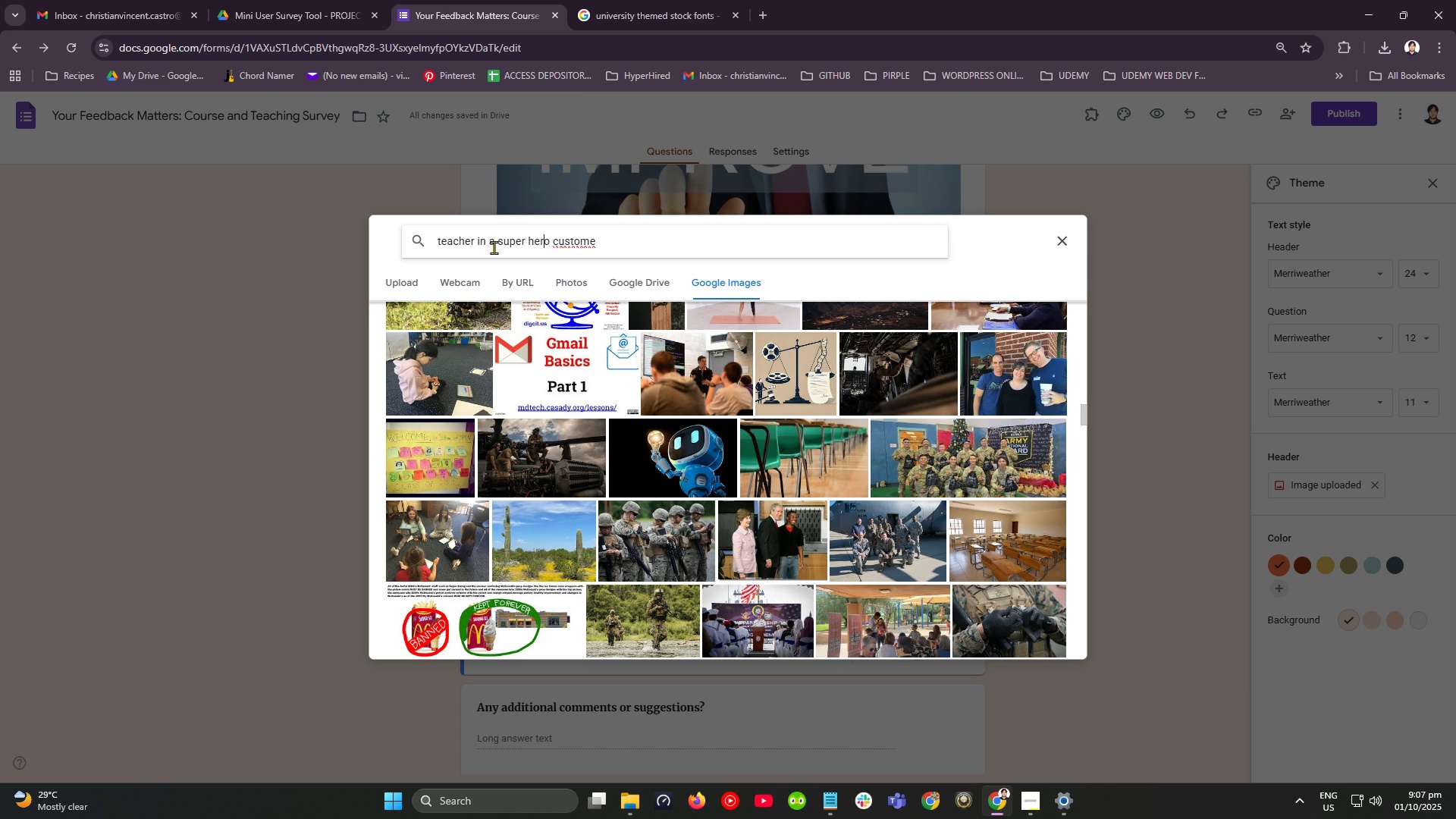 
key(Backspace)
 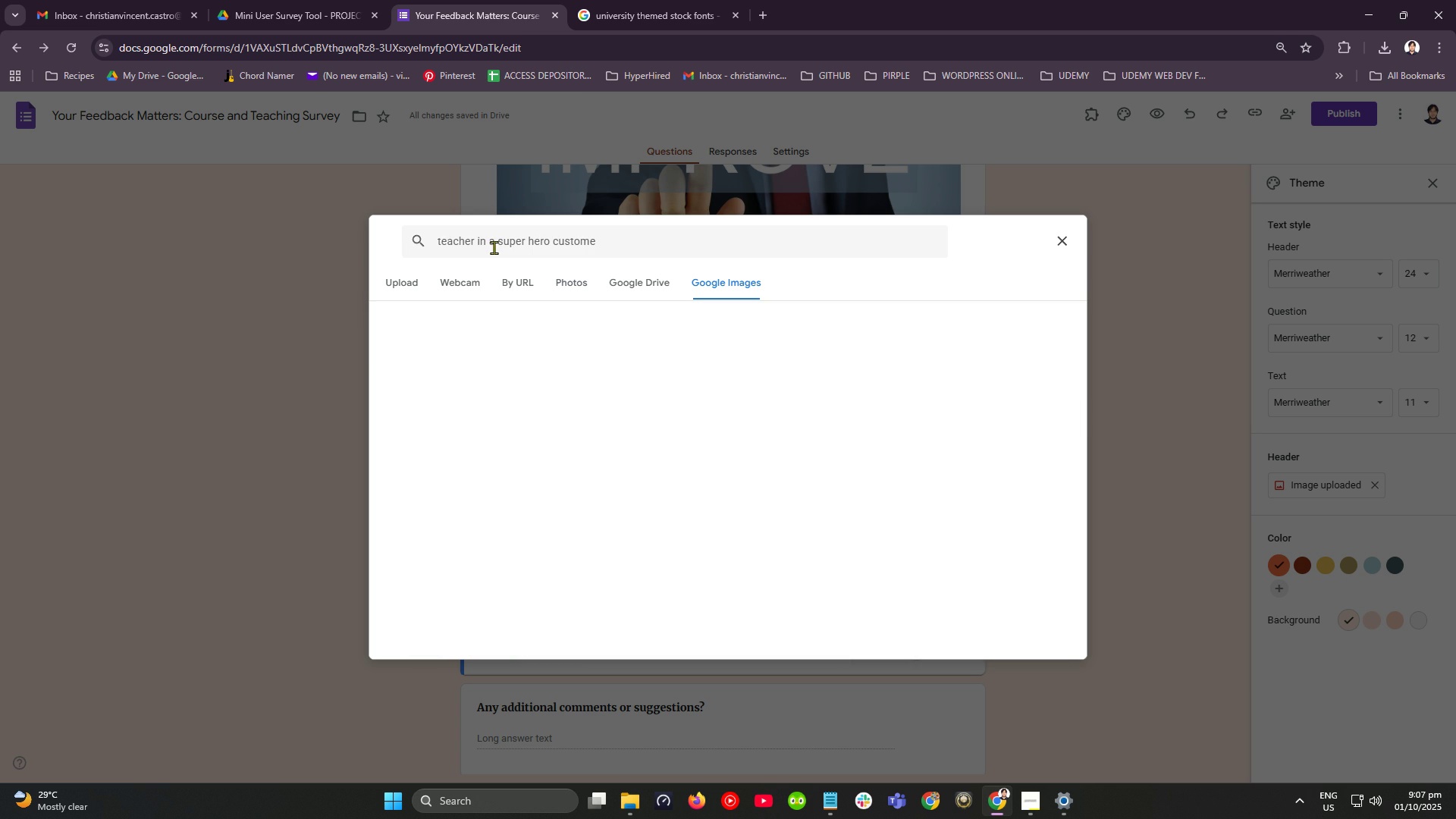 
key(Enter)
 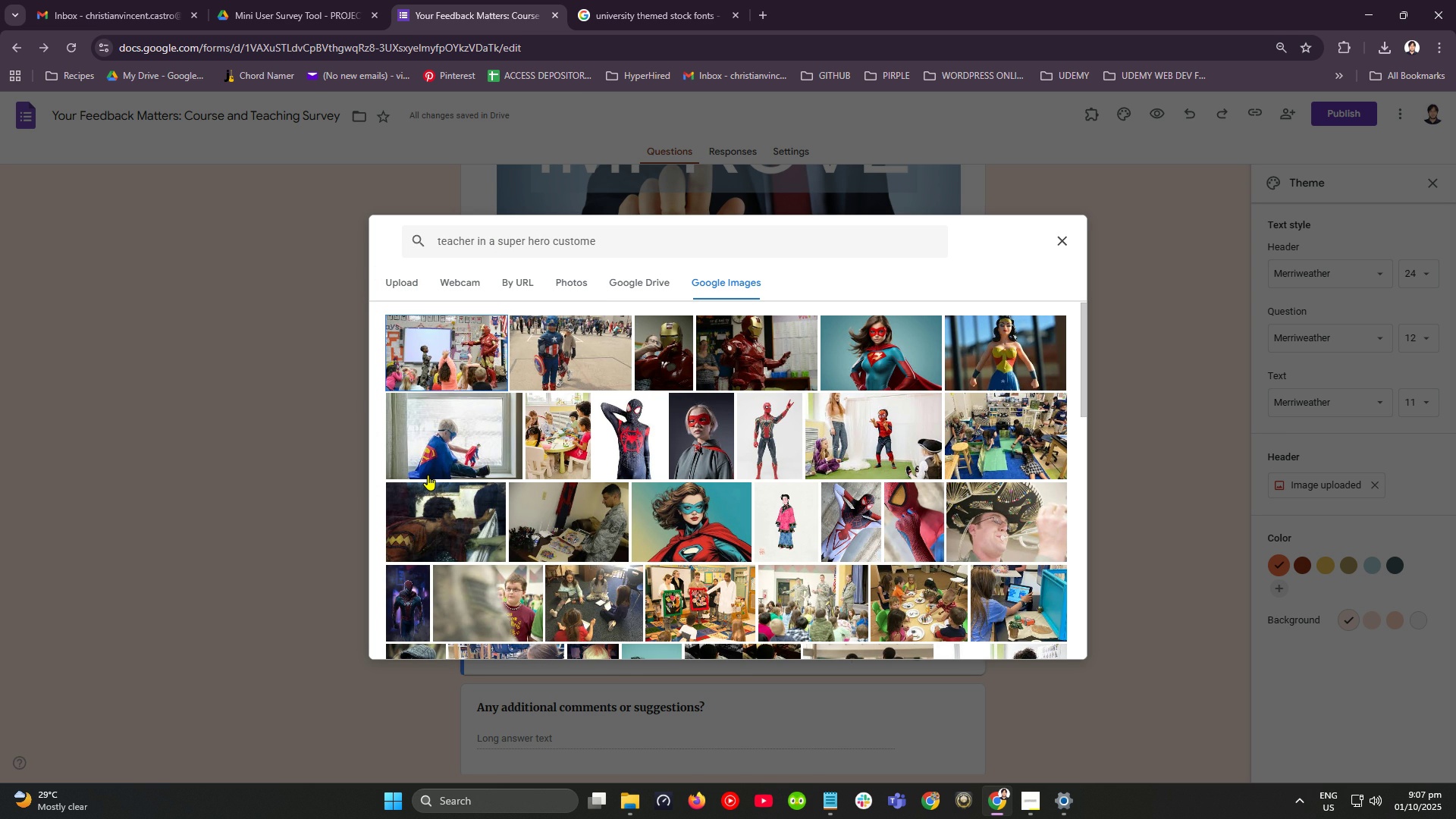 
wait(11.48)
 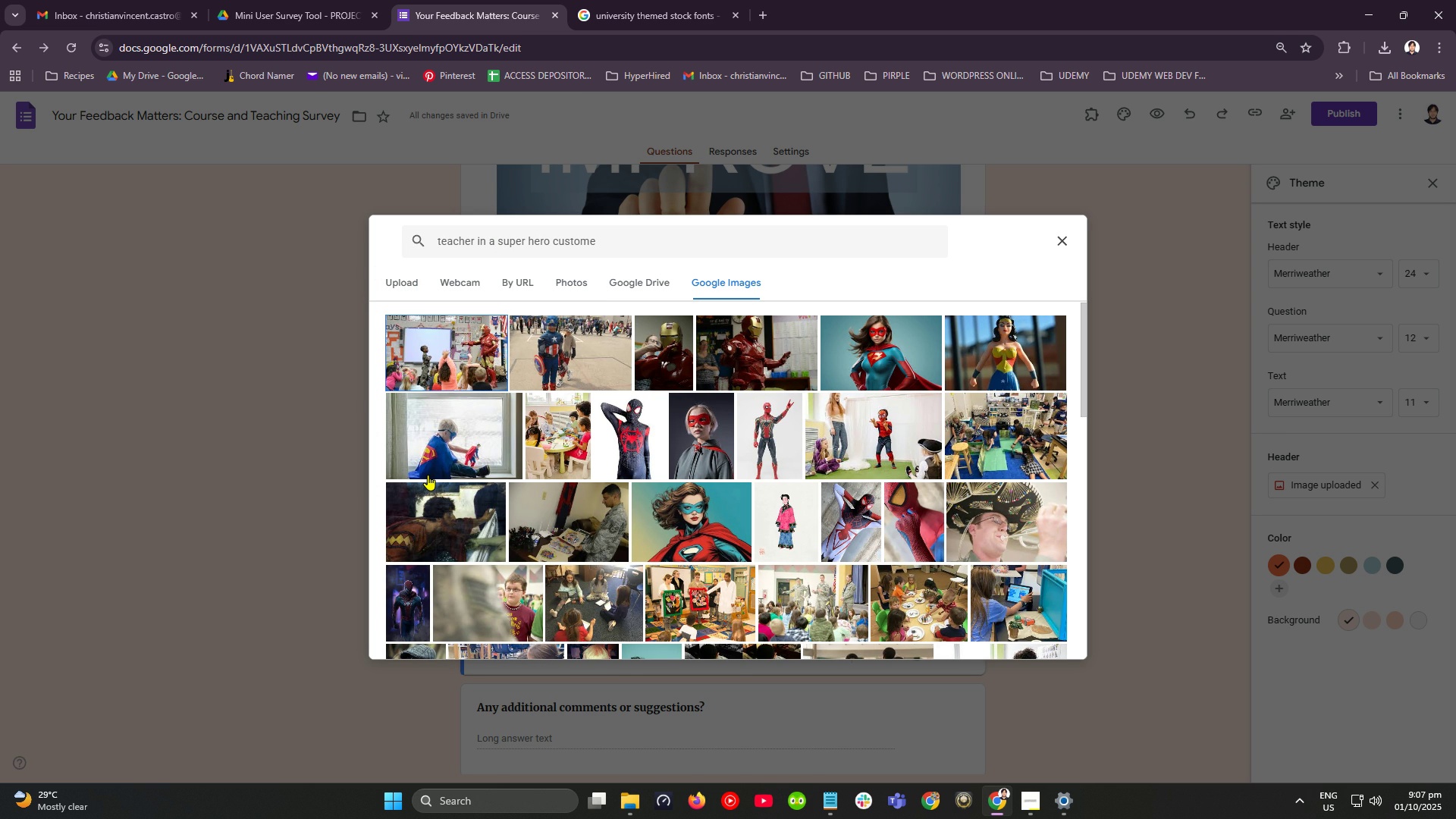 
scroll: coordinate [560, 457], scroll_direction: down, amount: 8.0
 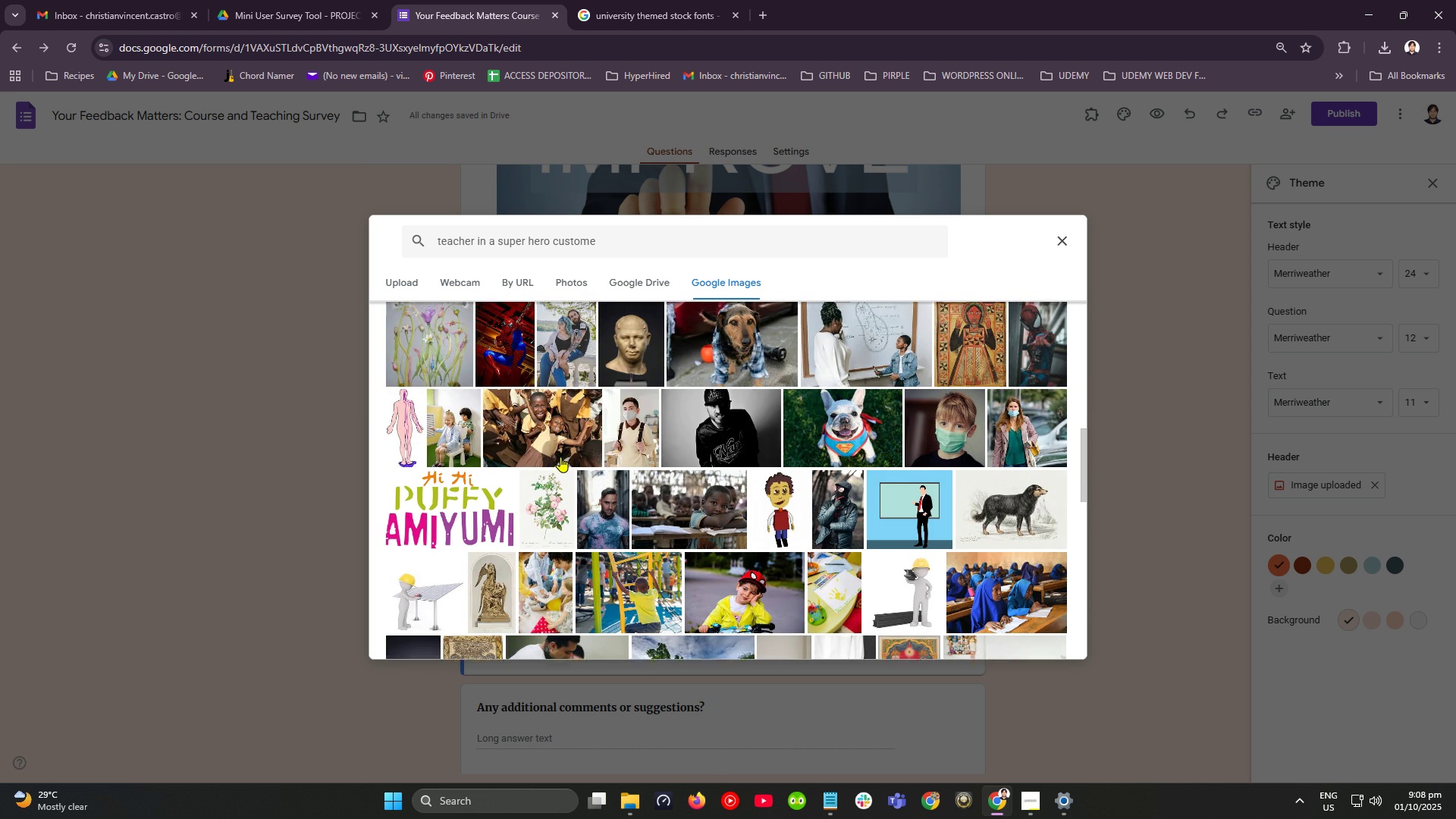 
scroll: coordinate [578, 452], scroll_direction: up, amount: 13.0
 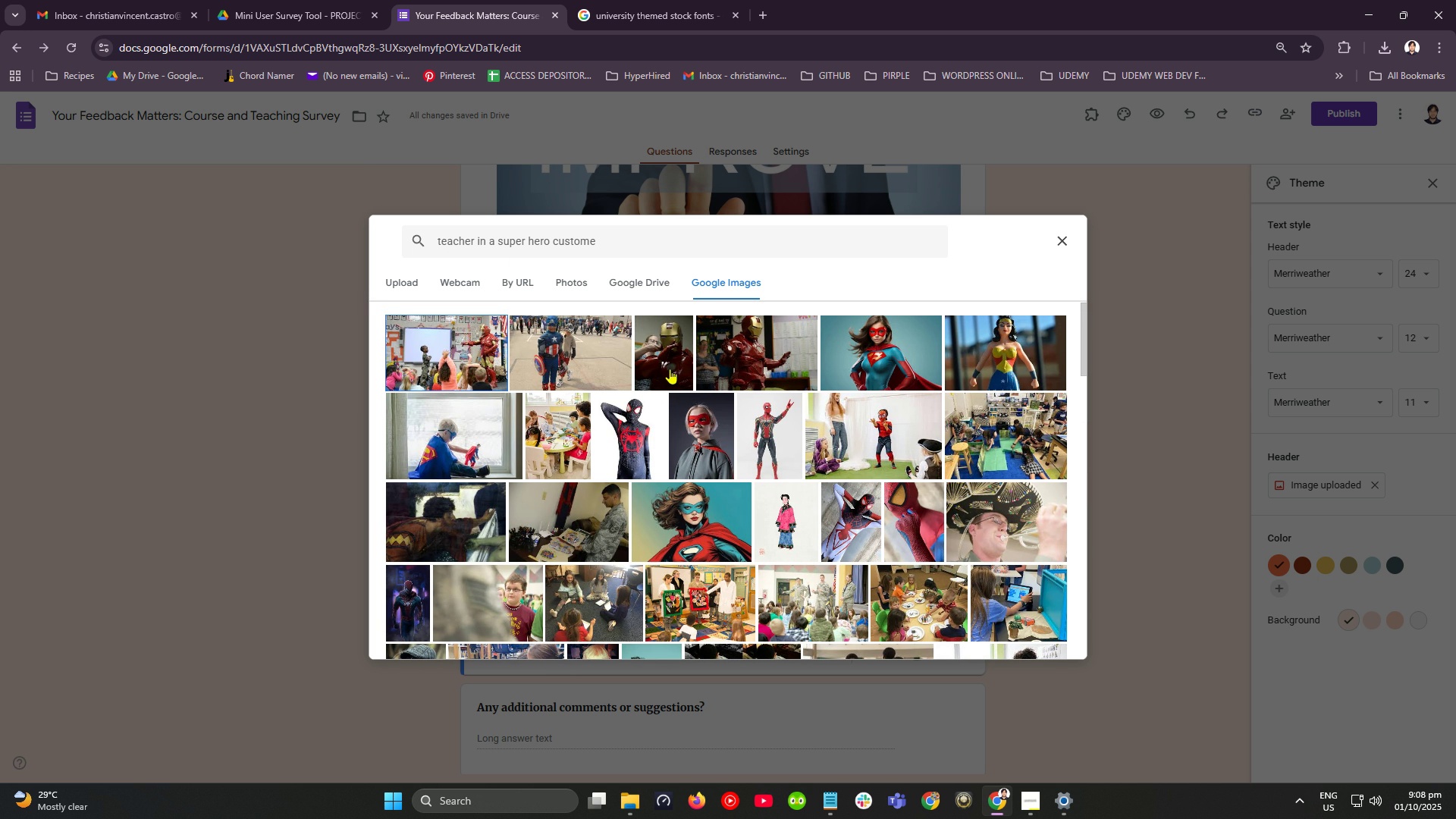 
wait(6.44)
 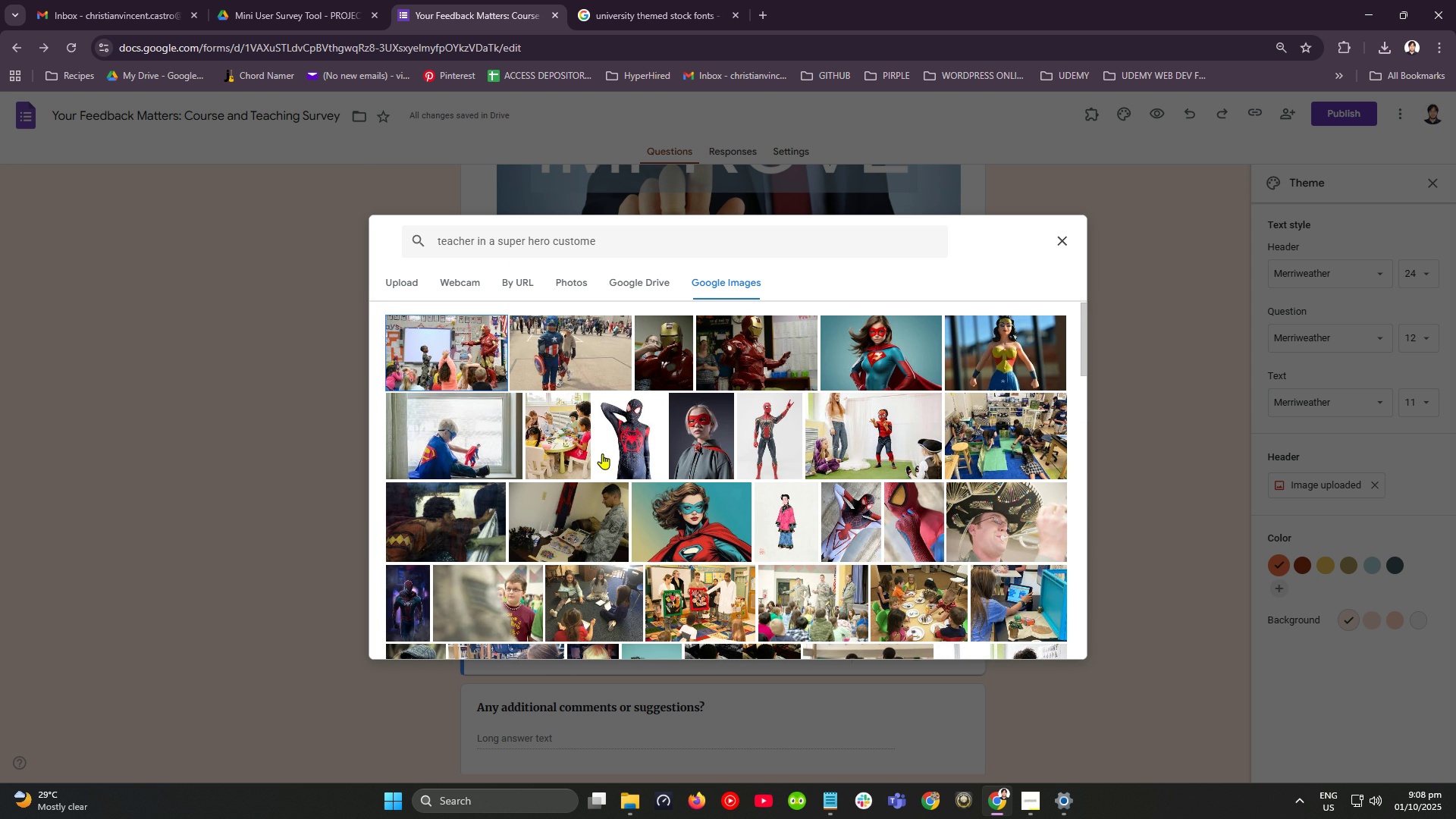 
scroll: coordinate [548, 497], scroll_direction: up, amount: 4.0
 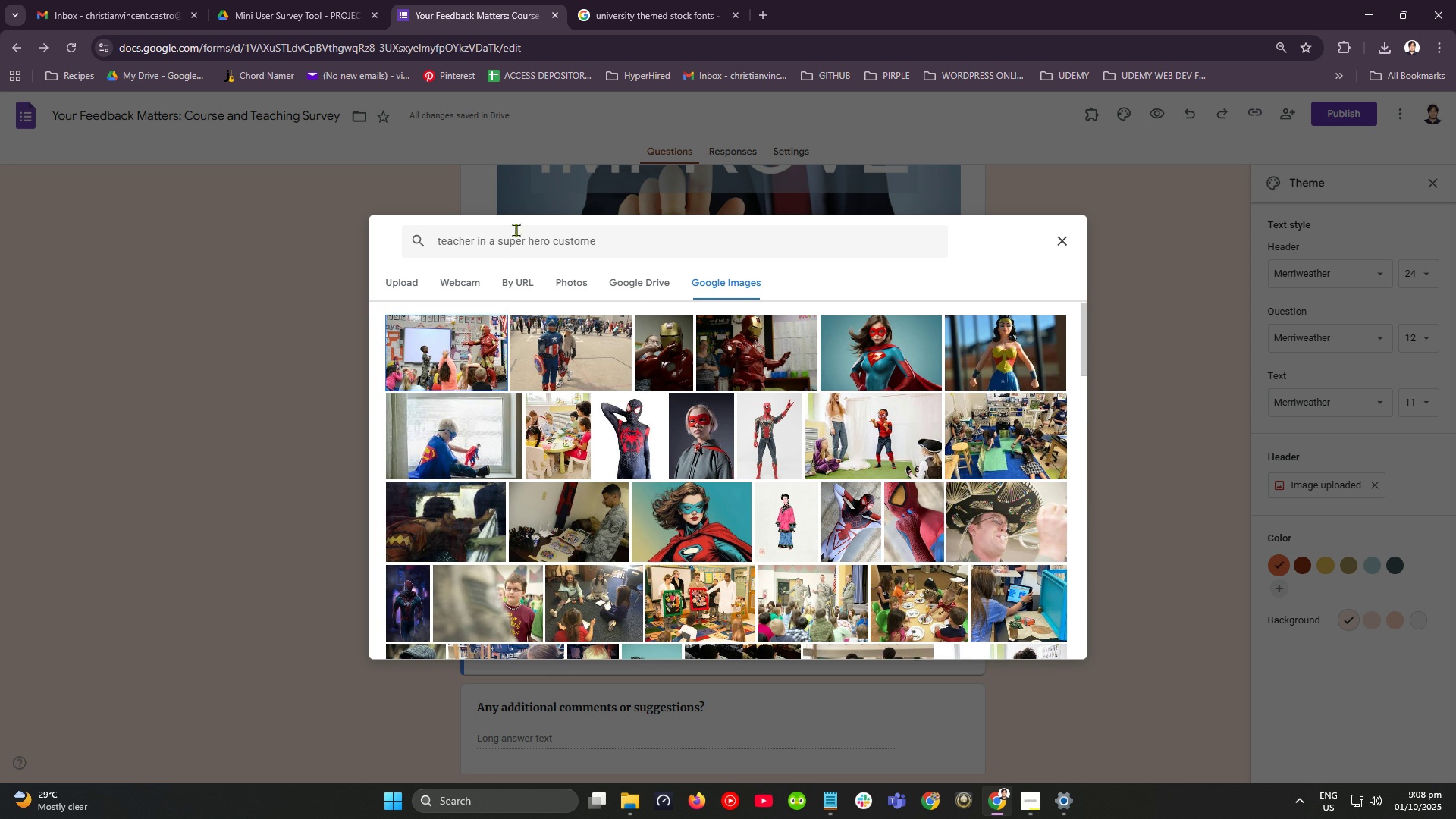 
double_click([510, 243])
 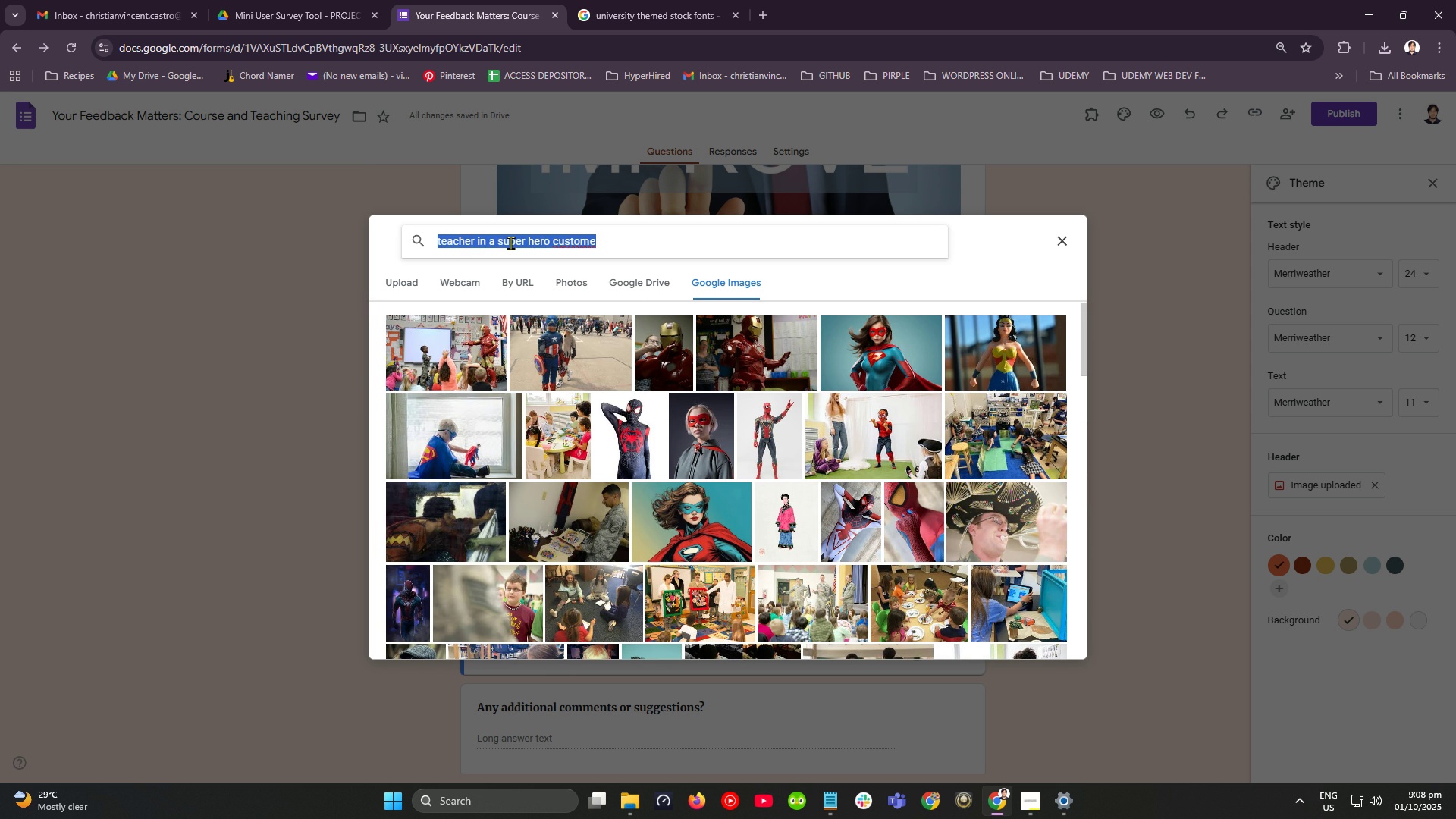 
triple_click([510, 243])
 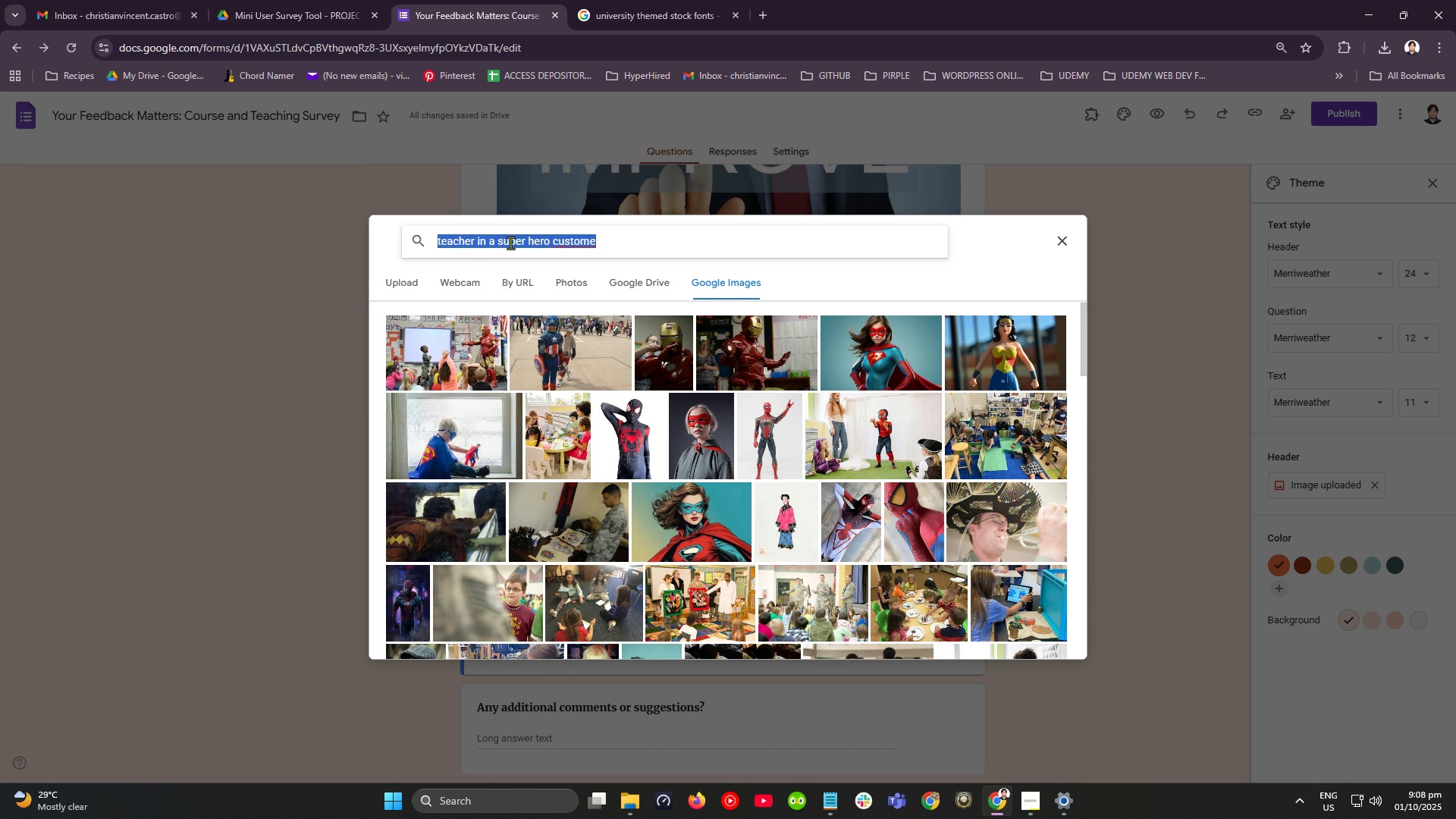 
type(super hereo )
key(Backspace)
key(Backspace)
key(Backspace)
type(o teacher)
 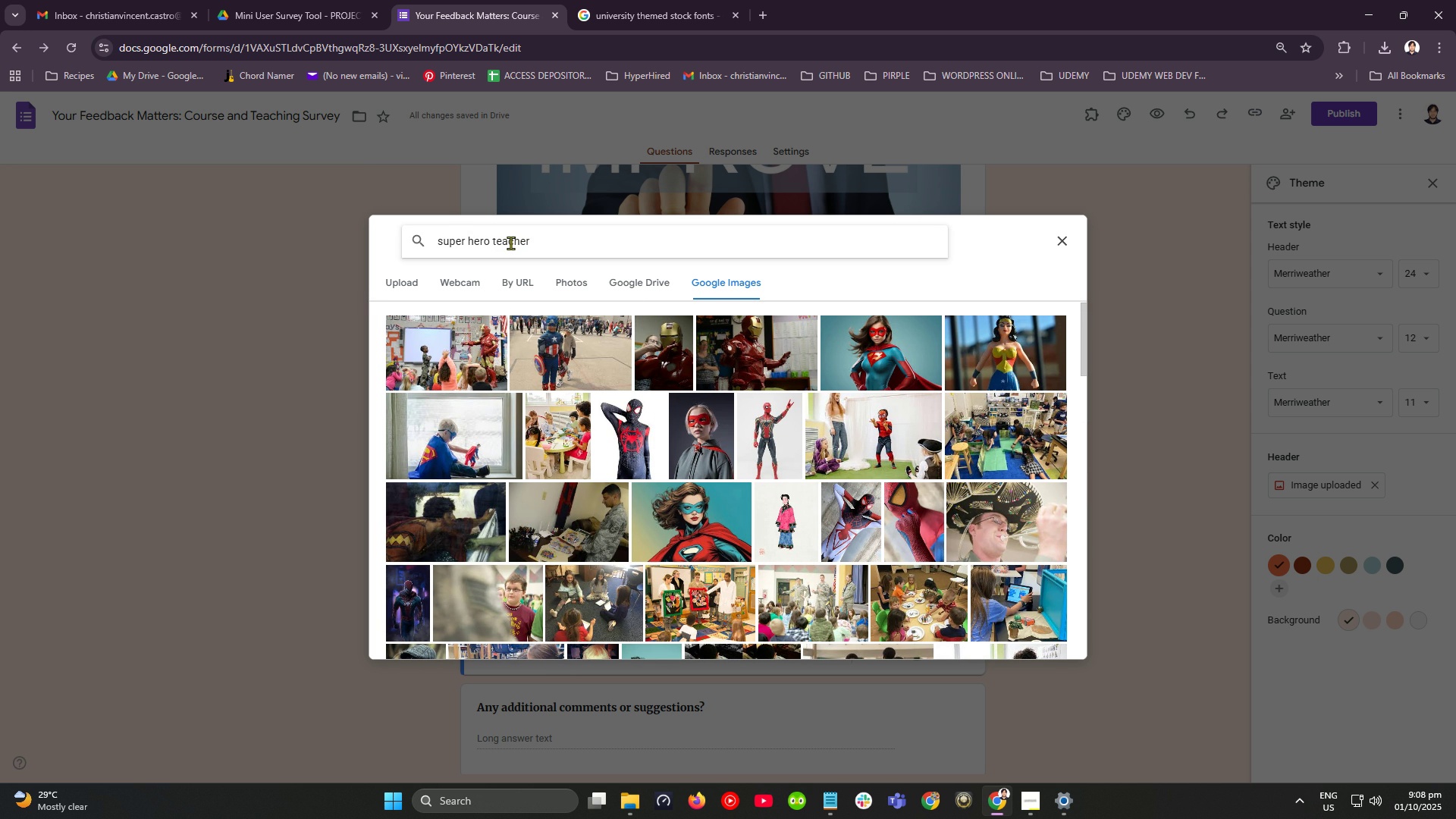 
key(Enter)
 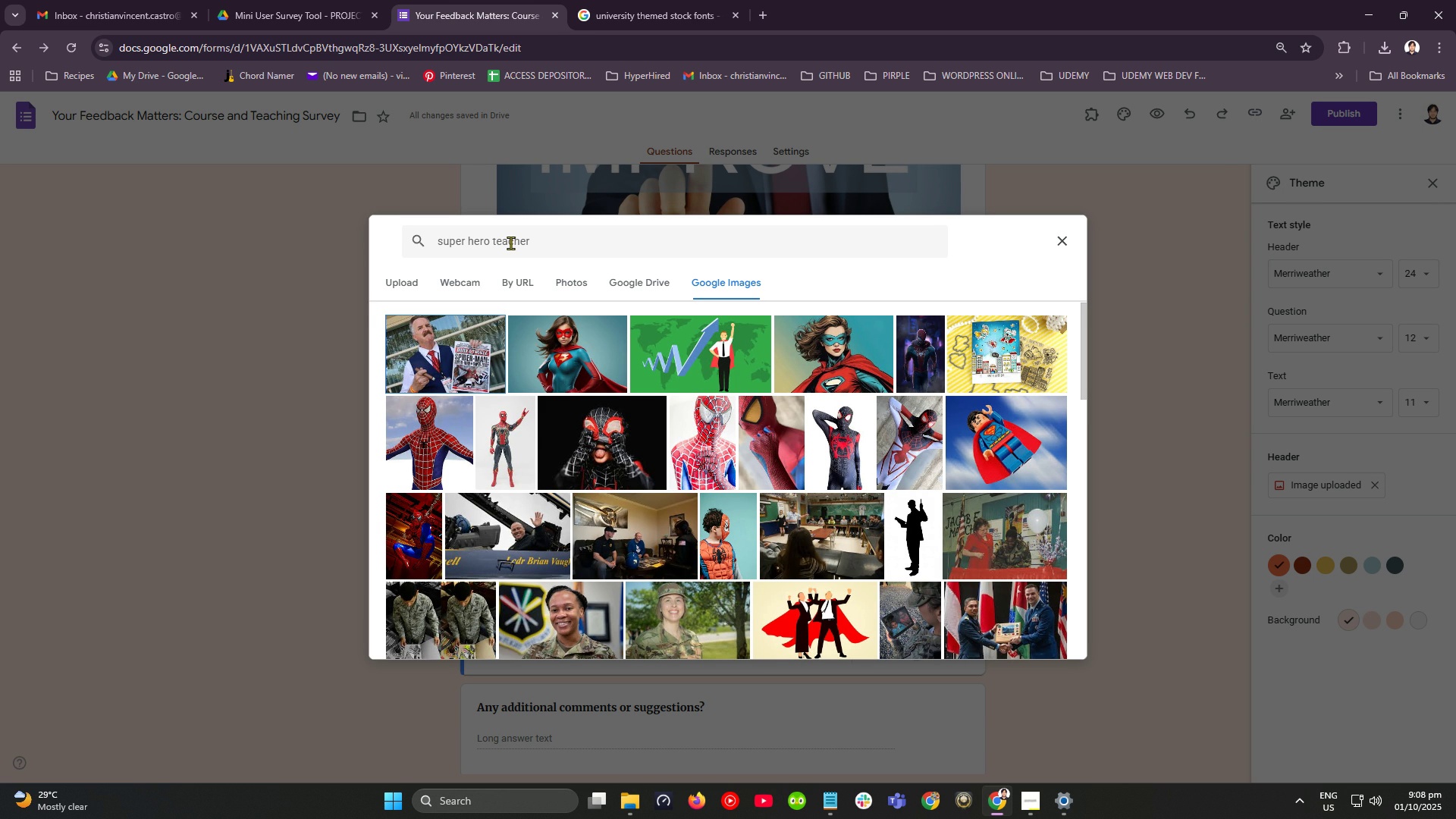 
wait(12.06)
 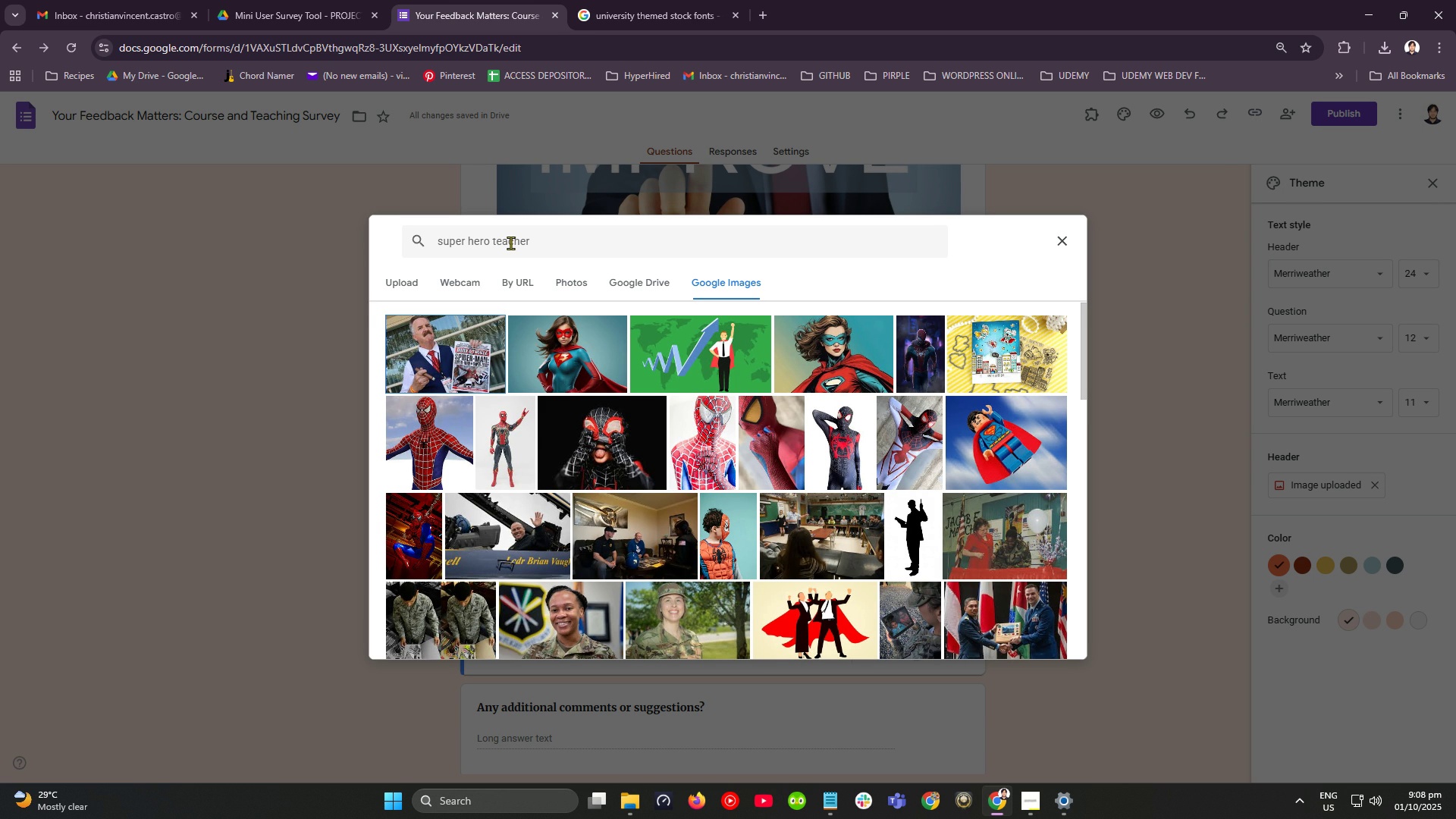 
scroll: coordinate [653, 460], scroll_direction: down, amount: 15.0
 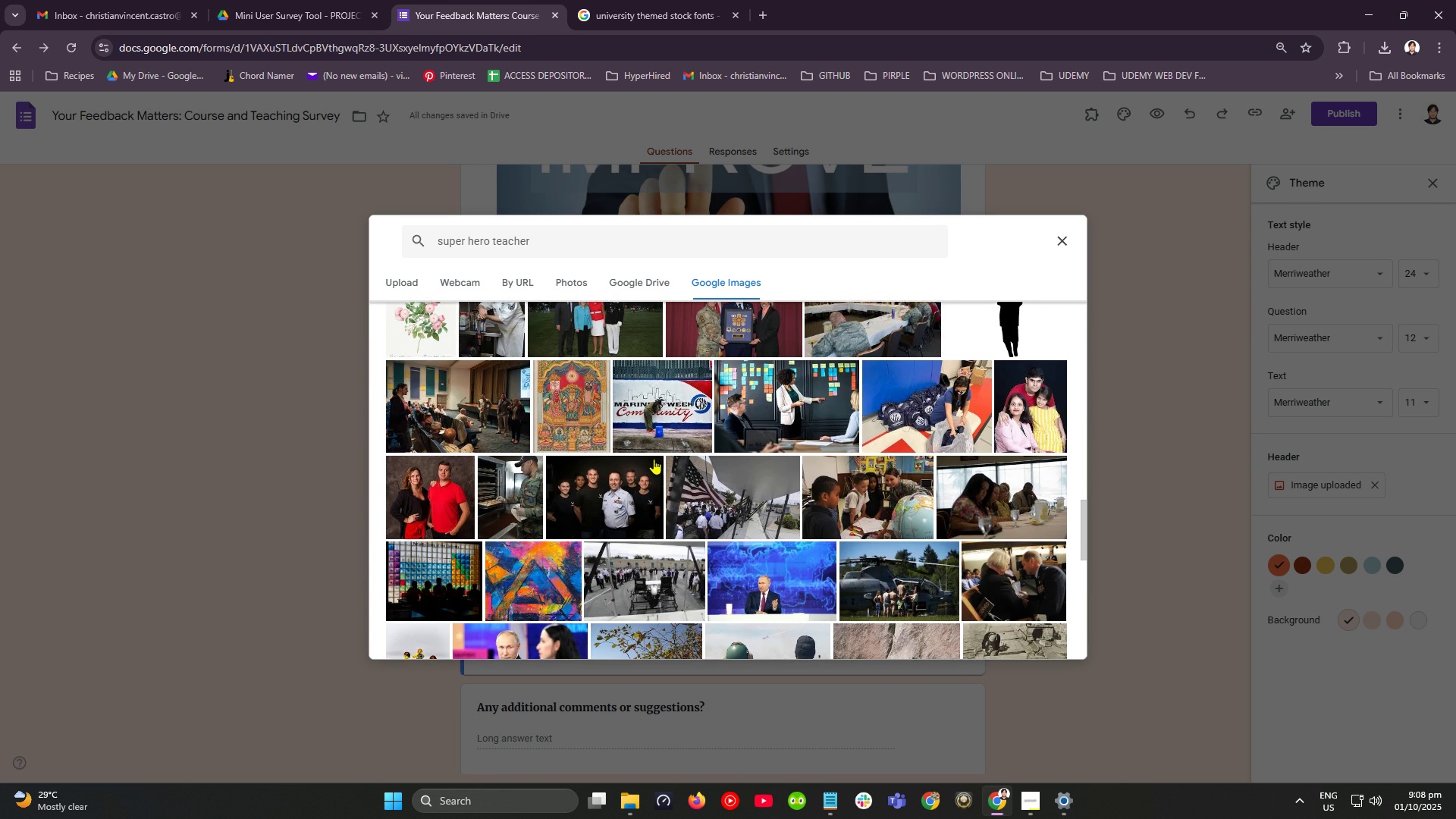 
scroll: coordinate [654, 459], scroll_direction: down, amount: 3.0
 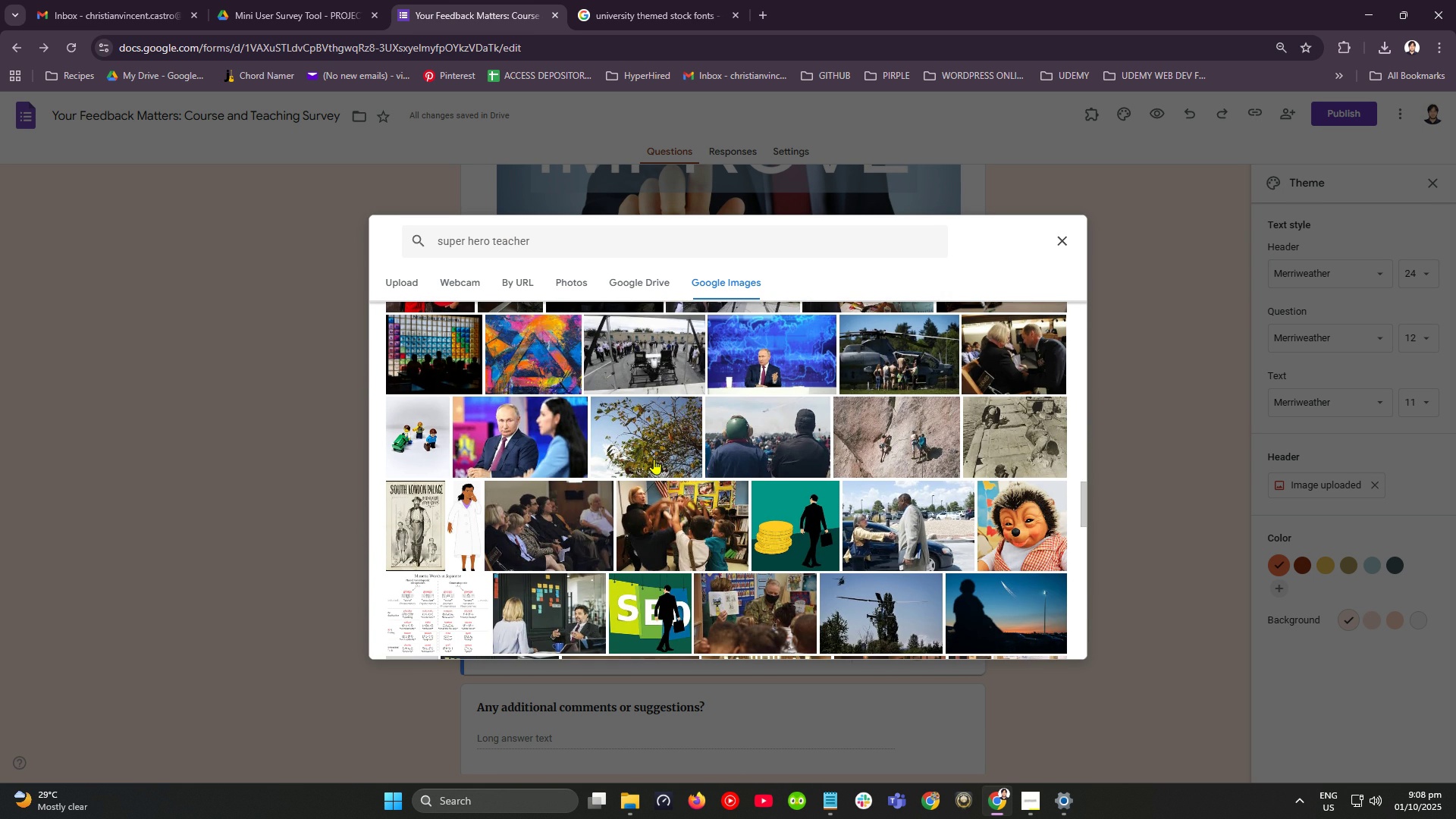 
scroll: coordinate [704, 476], scroll_direction: up, amount: 13.0
 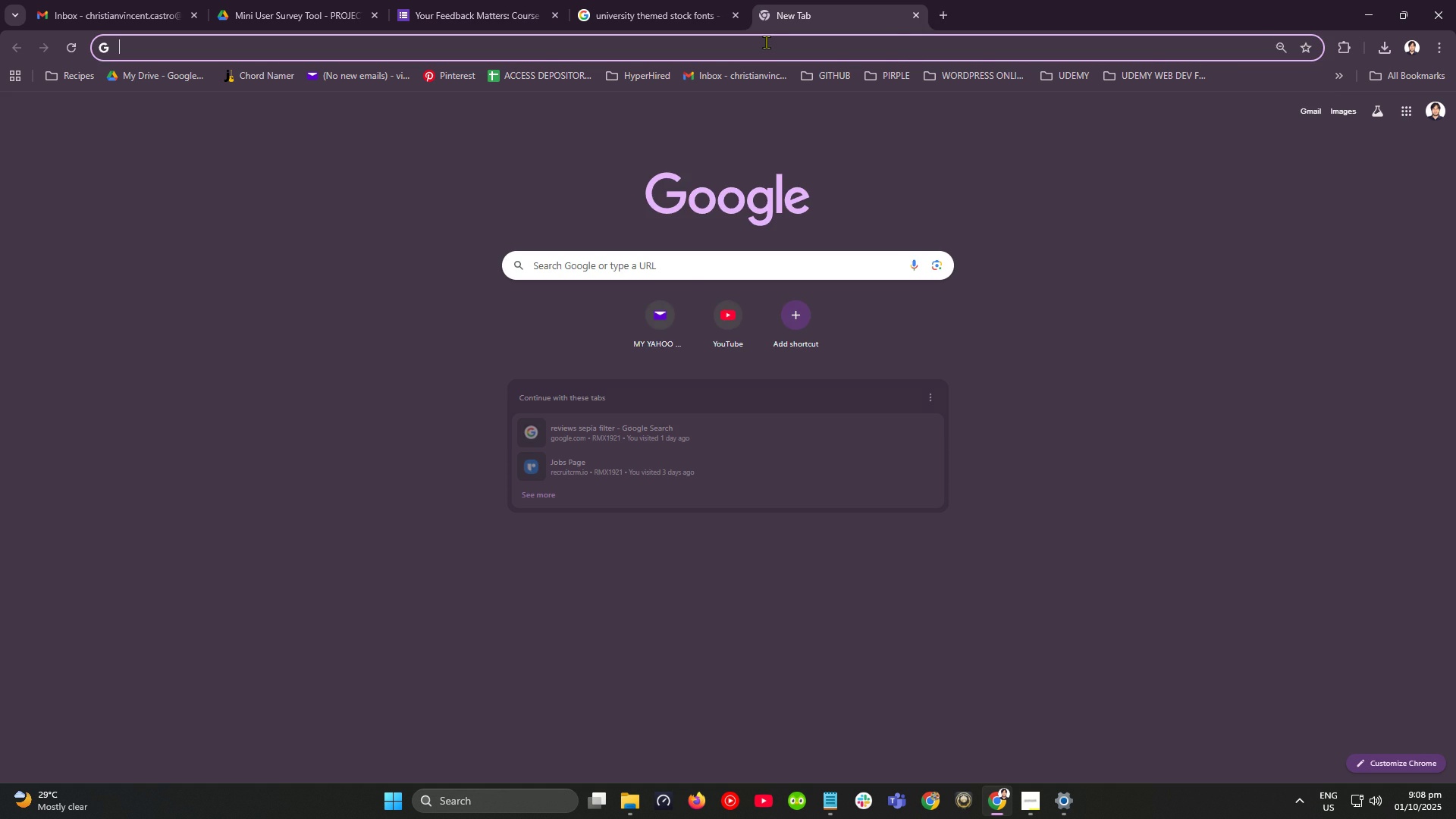 
type(nano )
 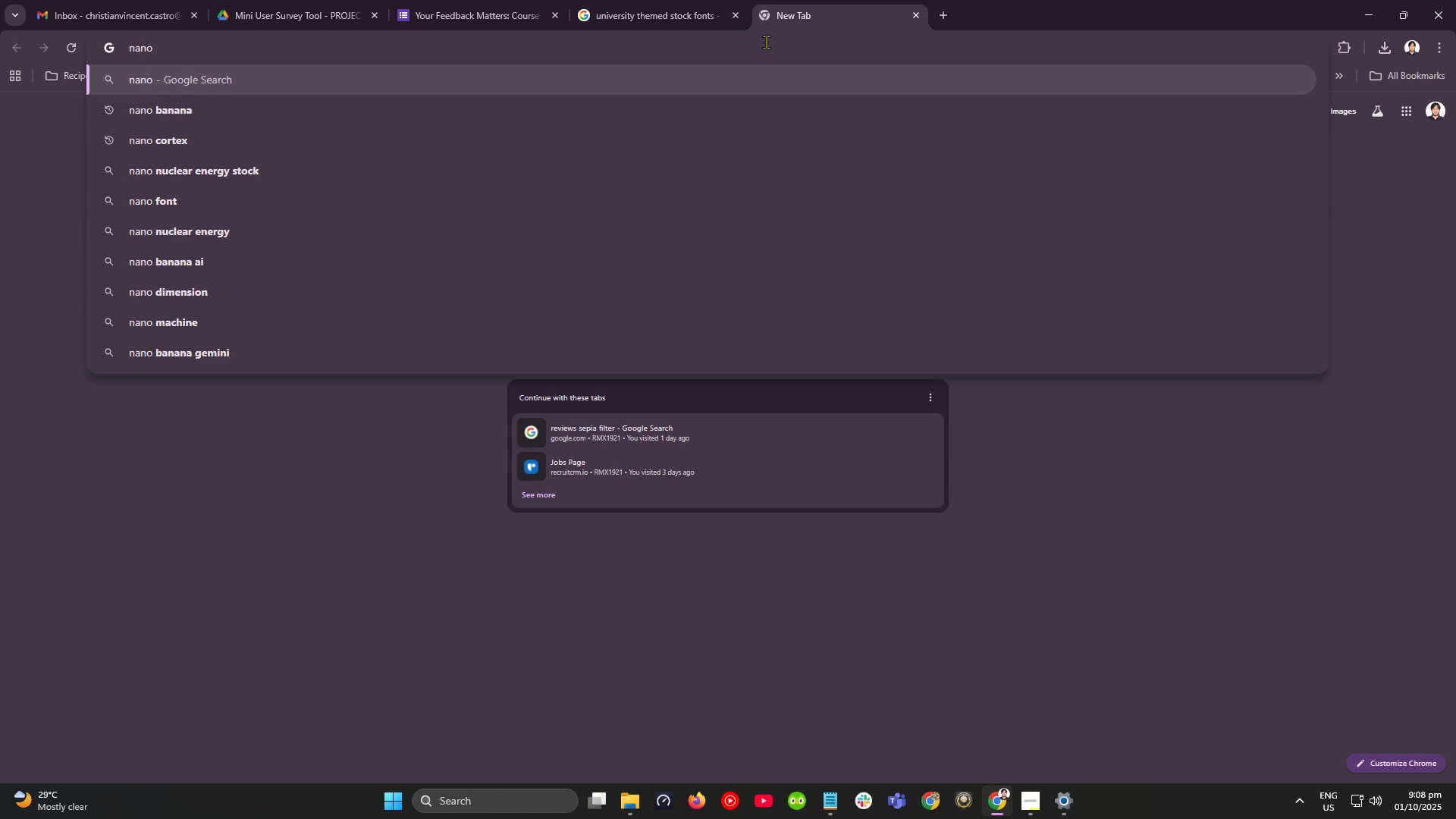 
key(ArrowDown)
 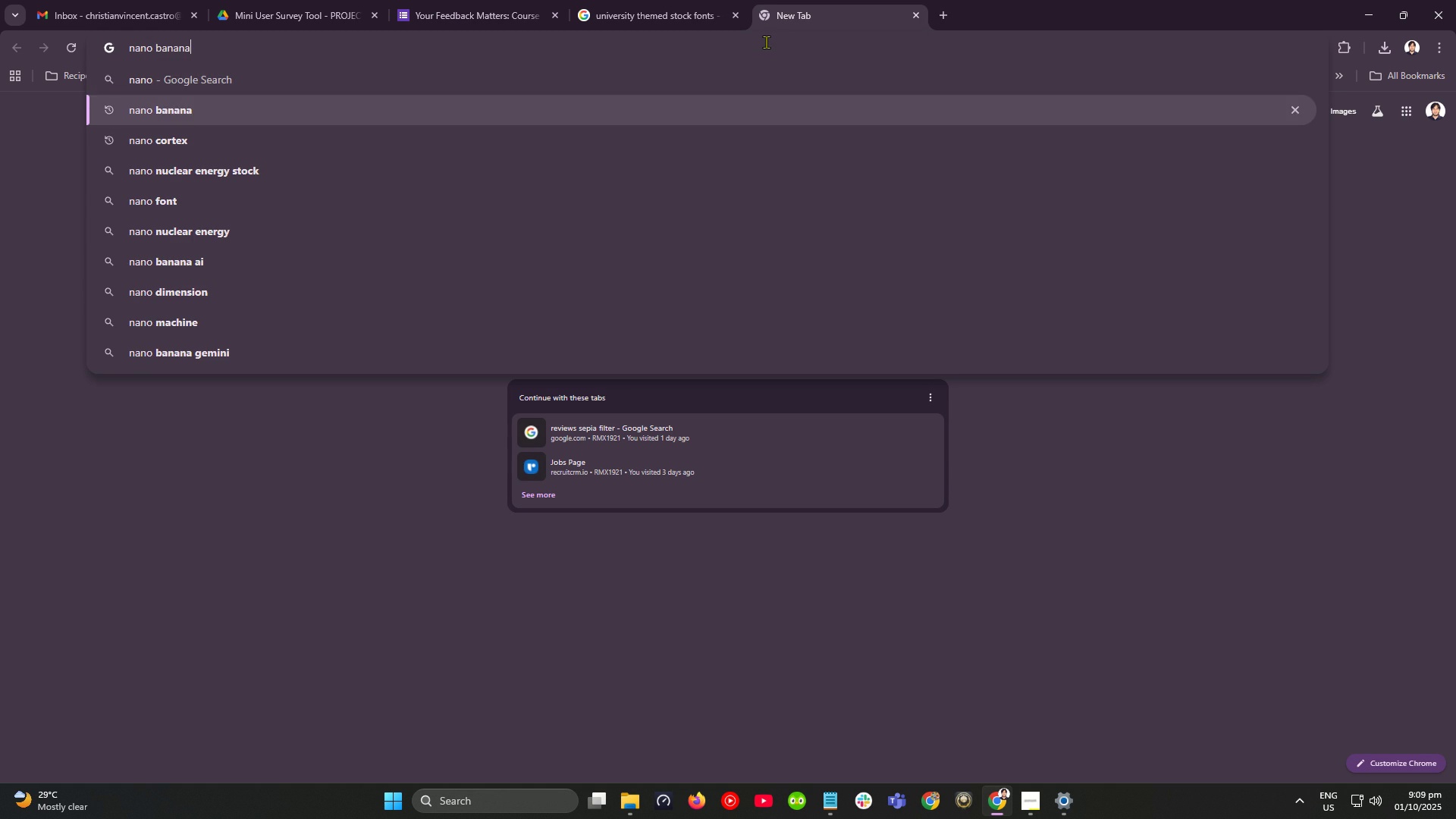 
key(Enter)
 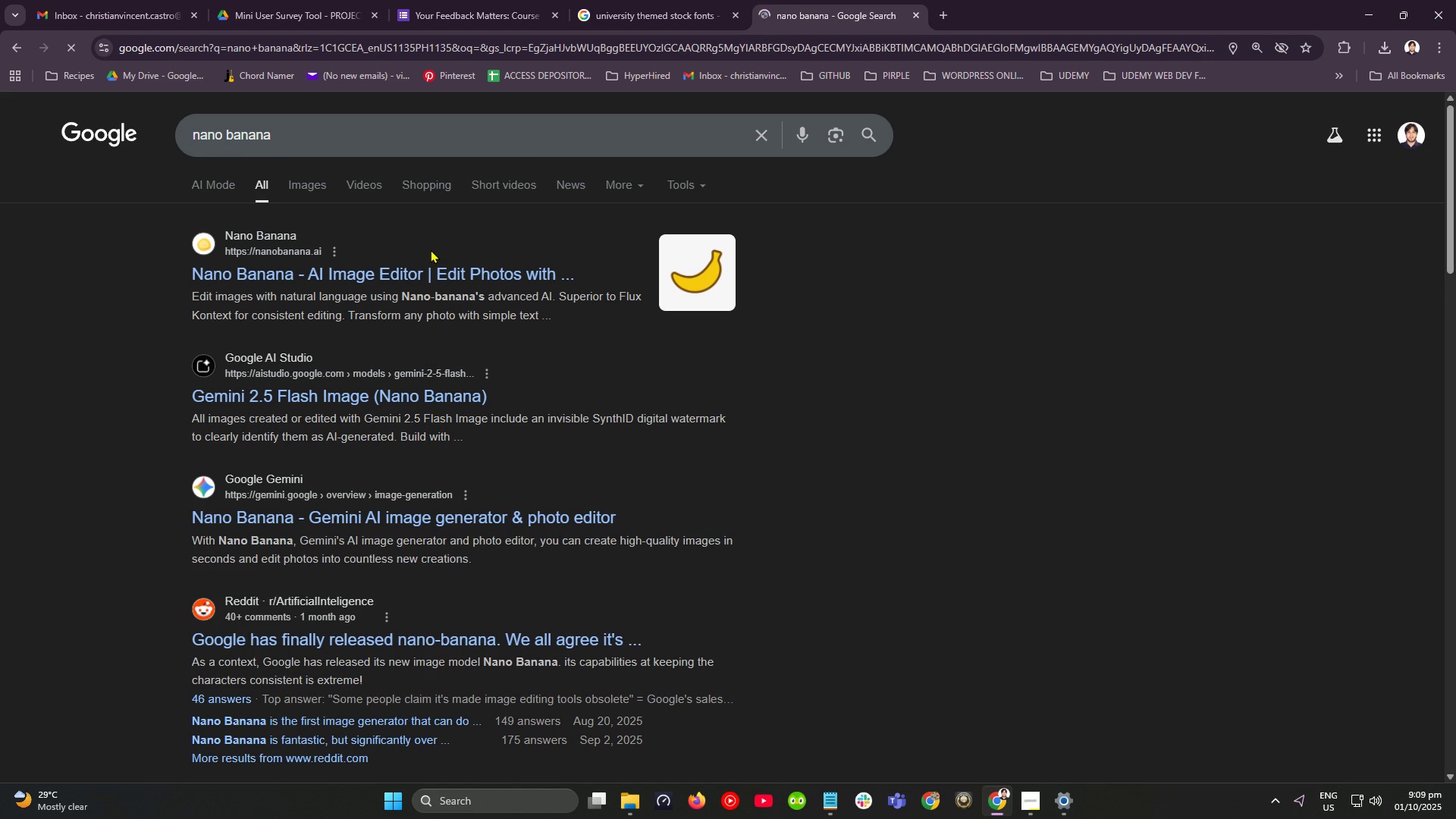 
left_click([444, 275])
 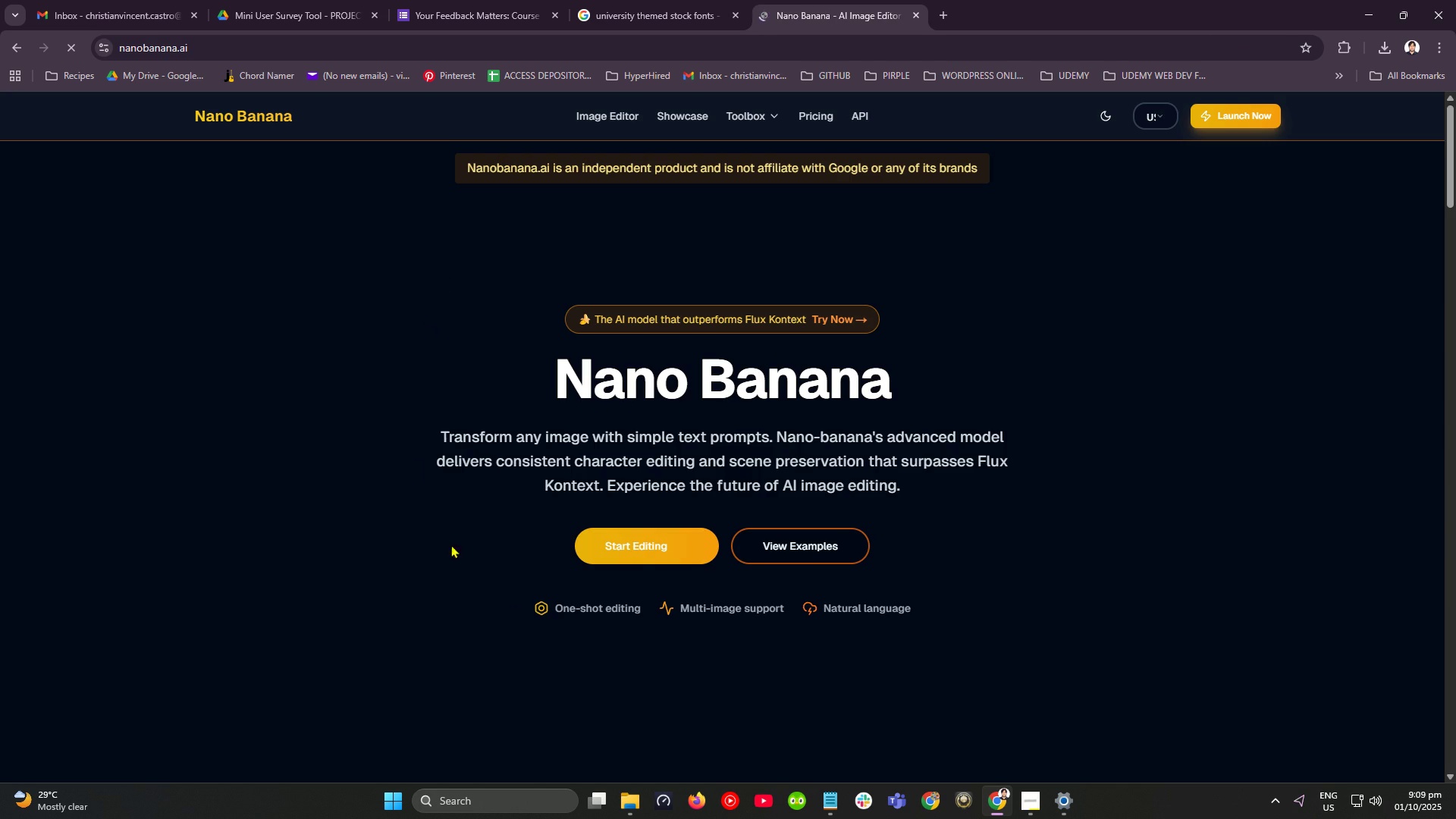 
left_click([639, 544])
 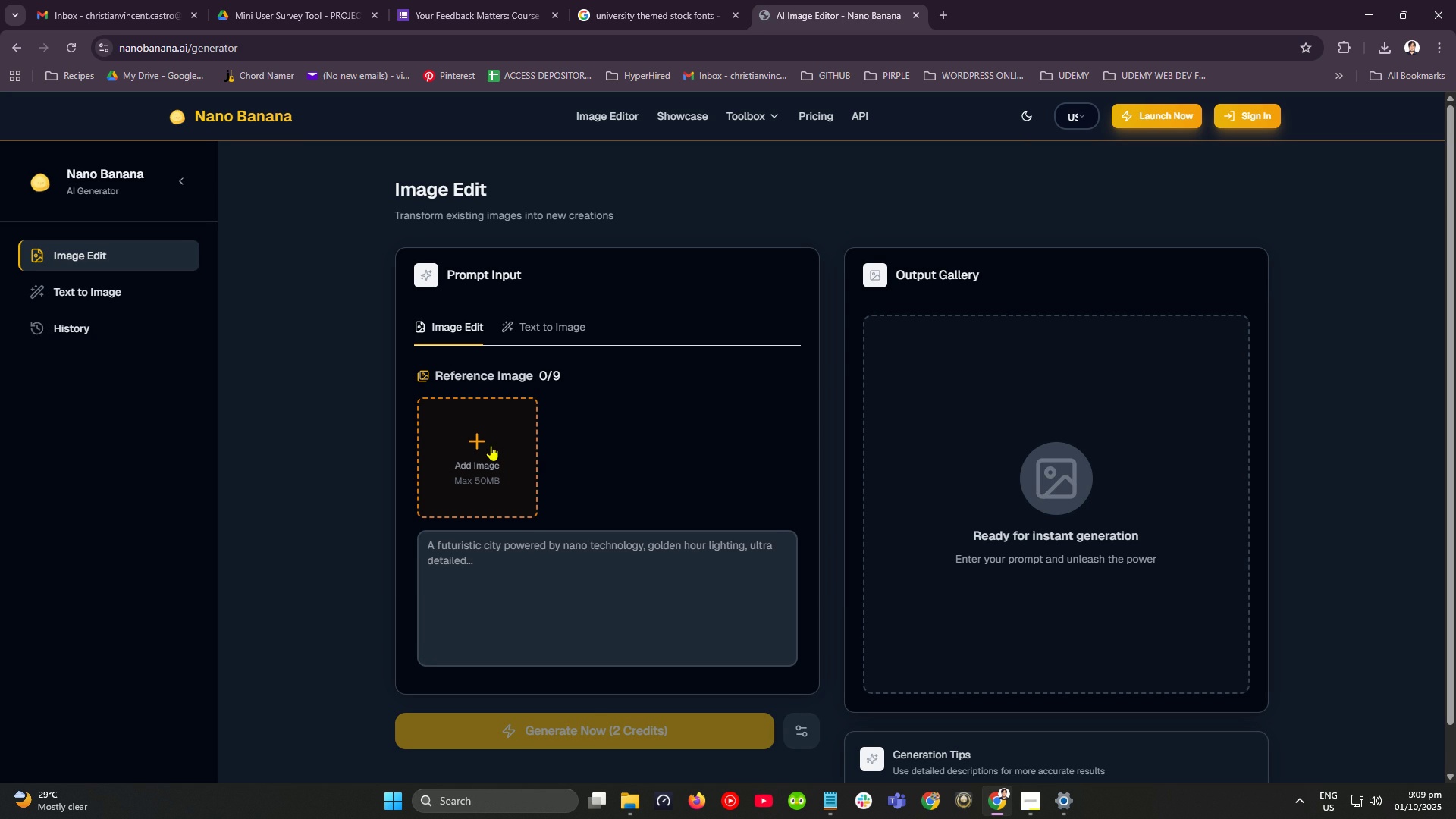 
wait(13.6)
 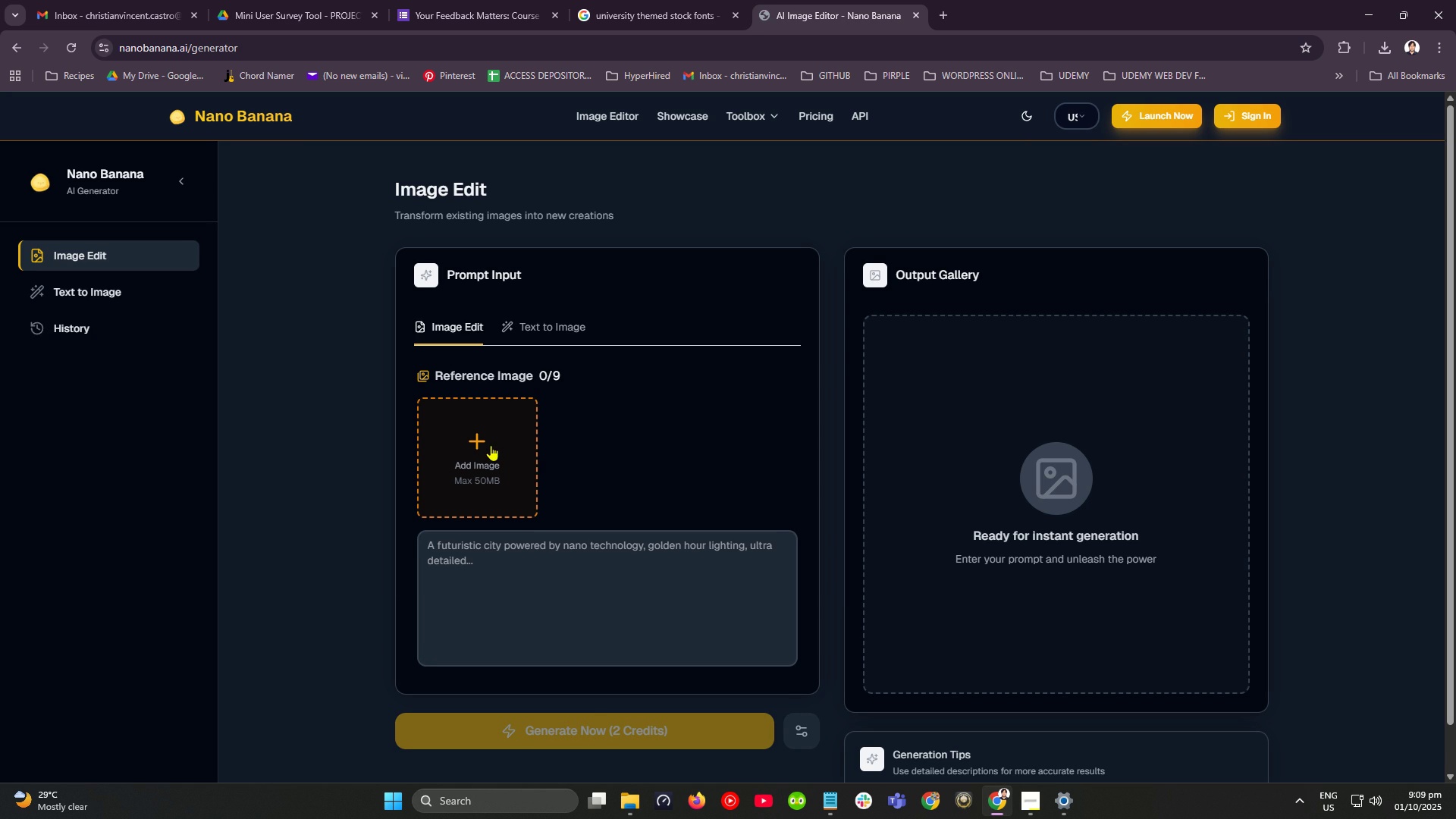 
left_click([519, 554])
 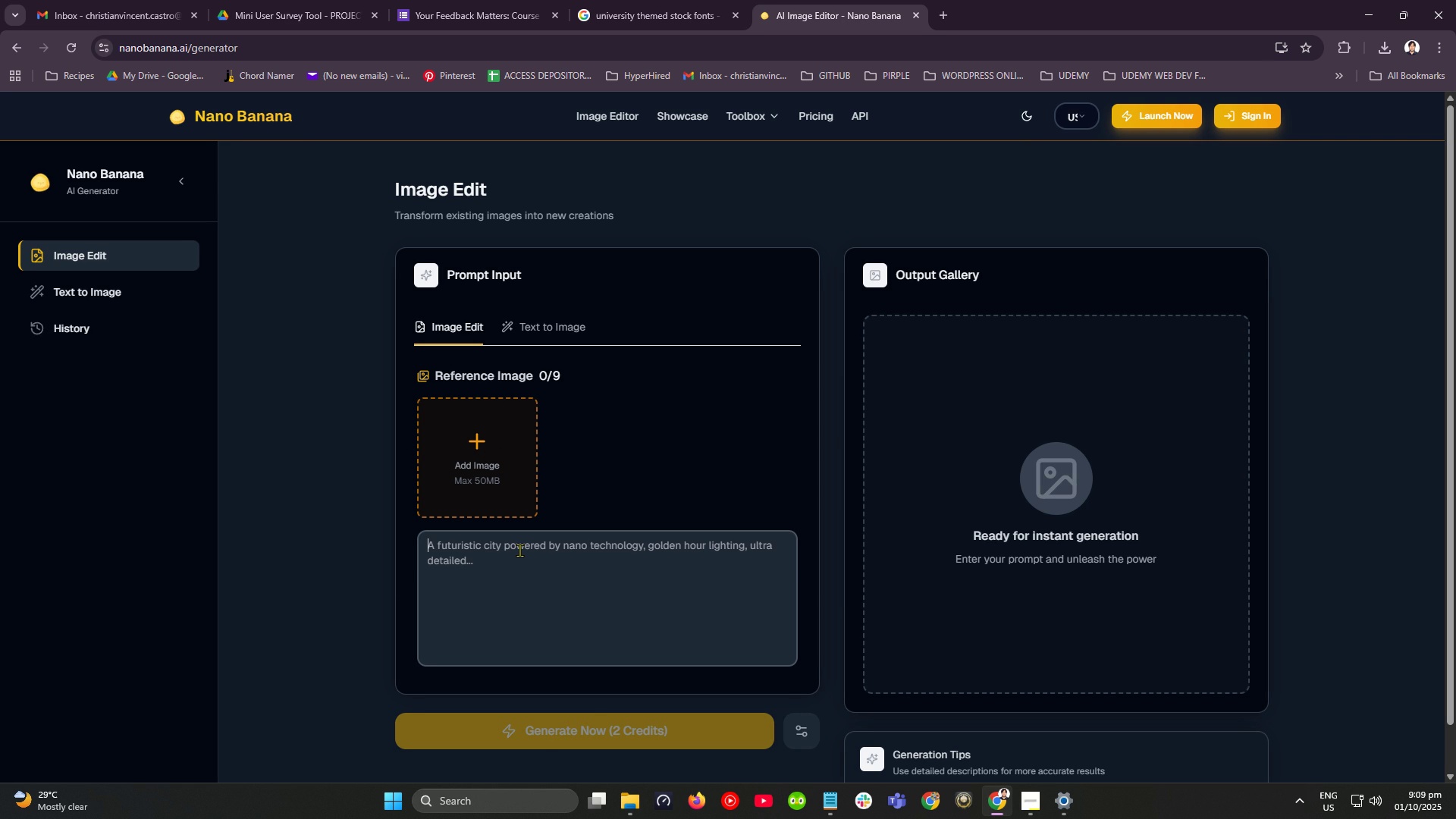 
wait(20.85)
 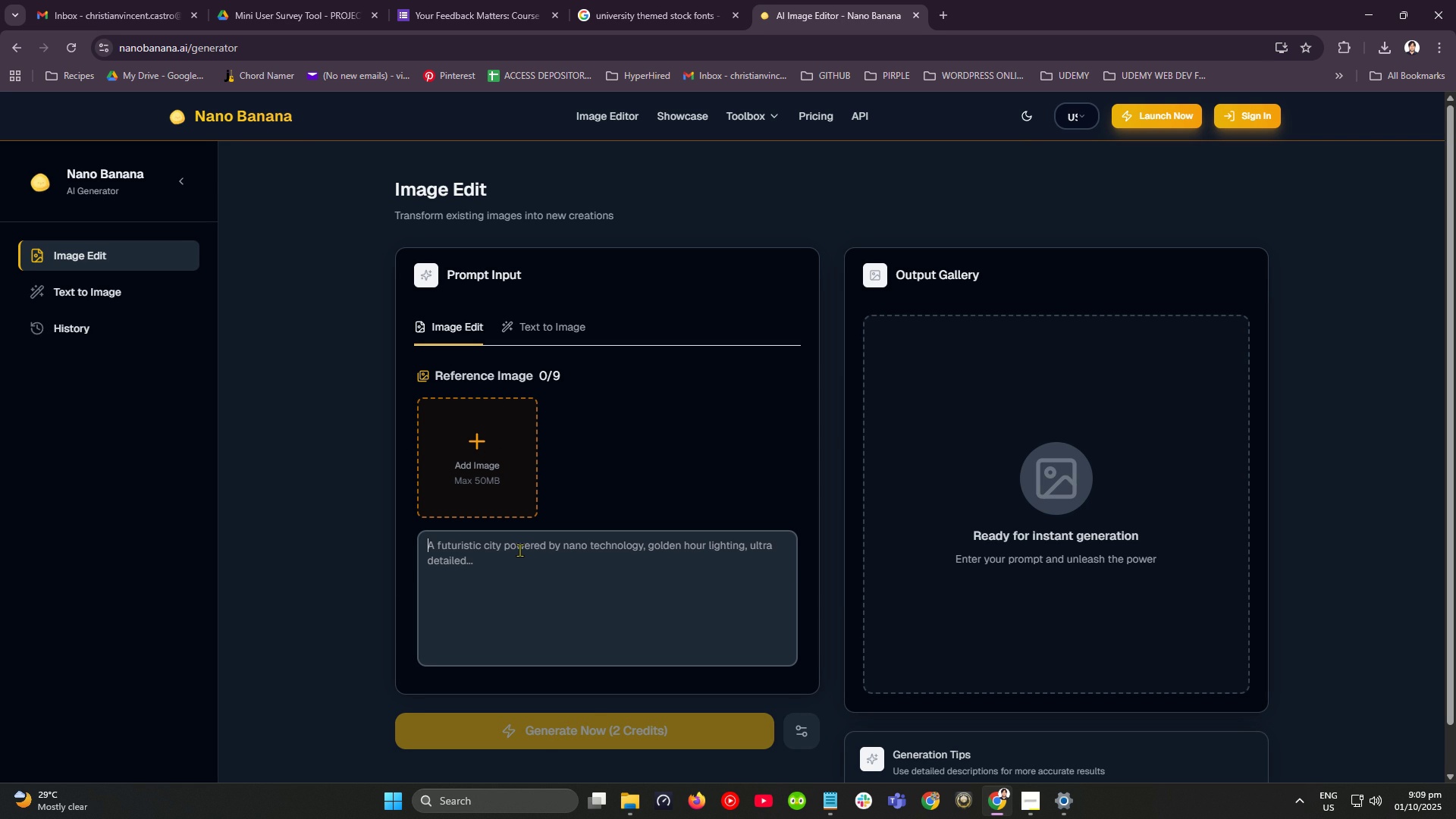 
type(a super hereo rt)
key(Backspace)
key(Backspace)
key(Backspace)
key(Backspace)
key(Backspace)
type(o teacher)
 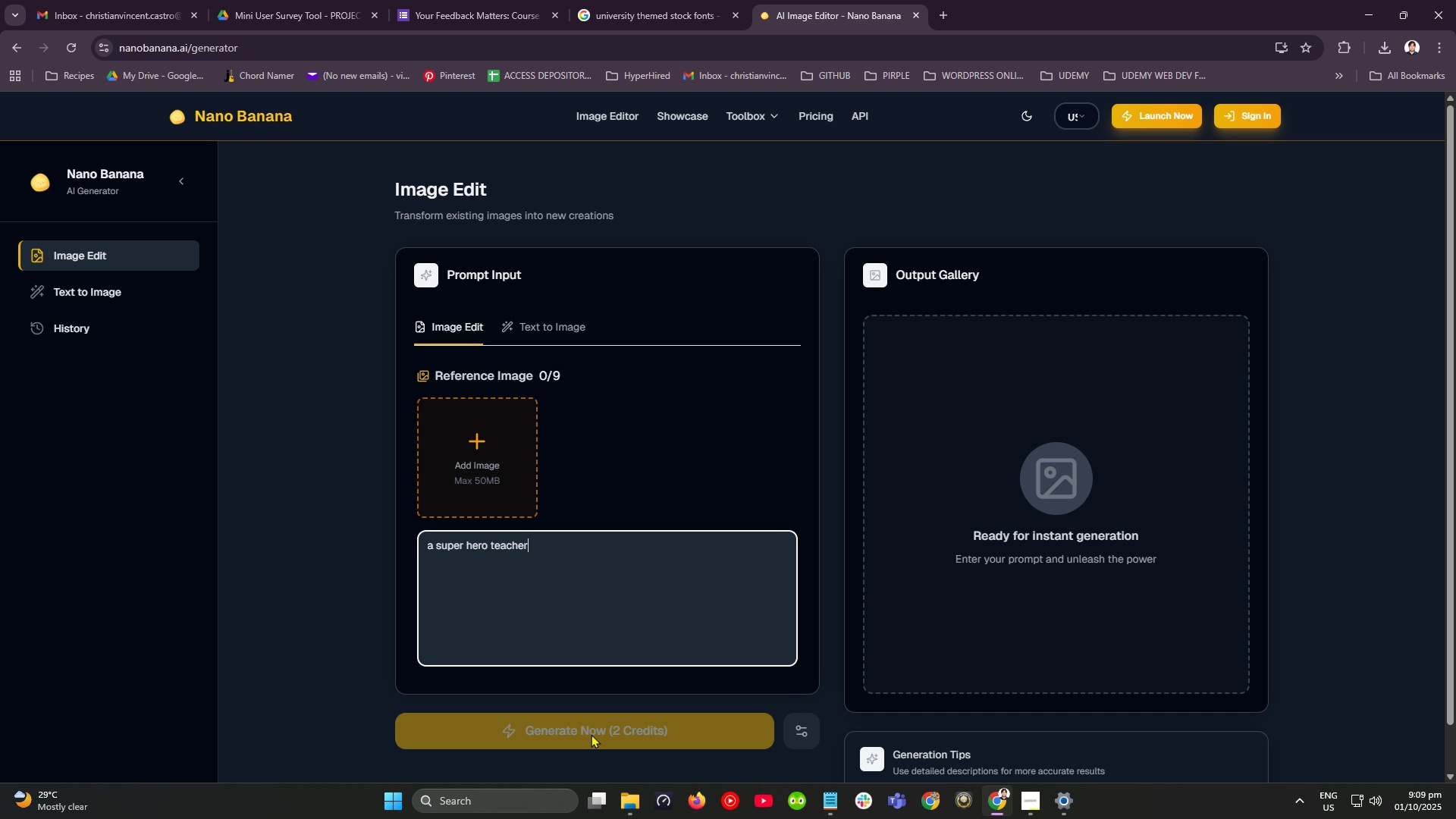 
wait(7.06)
 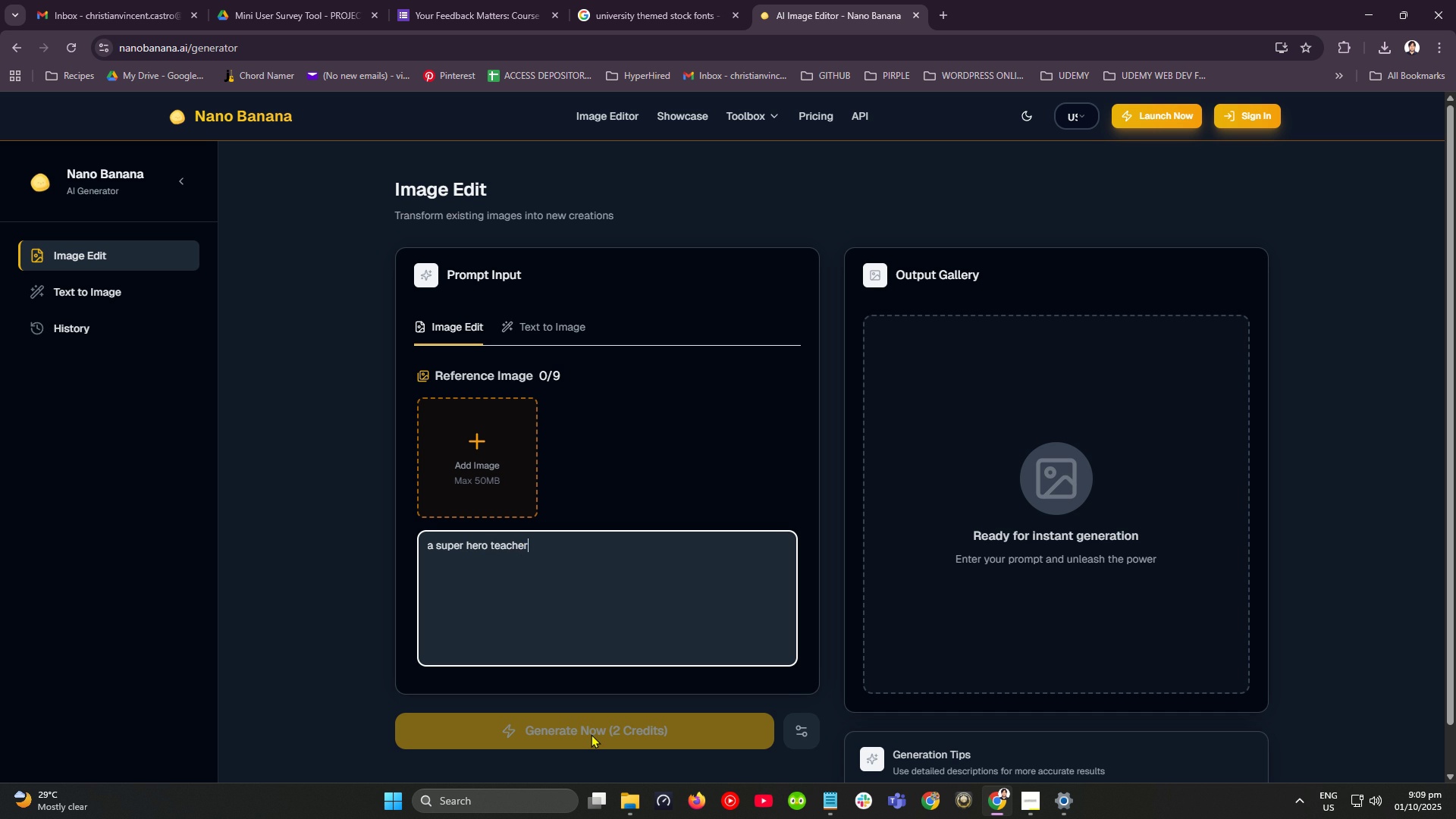 
left_click([55, 294])
 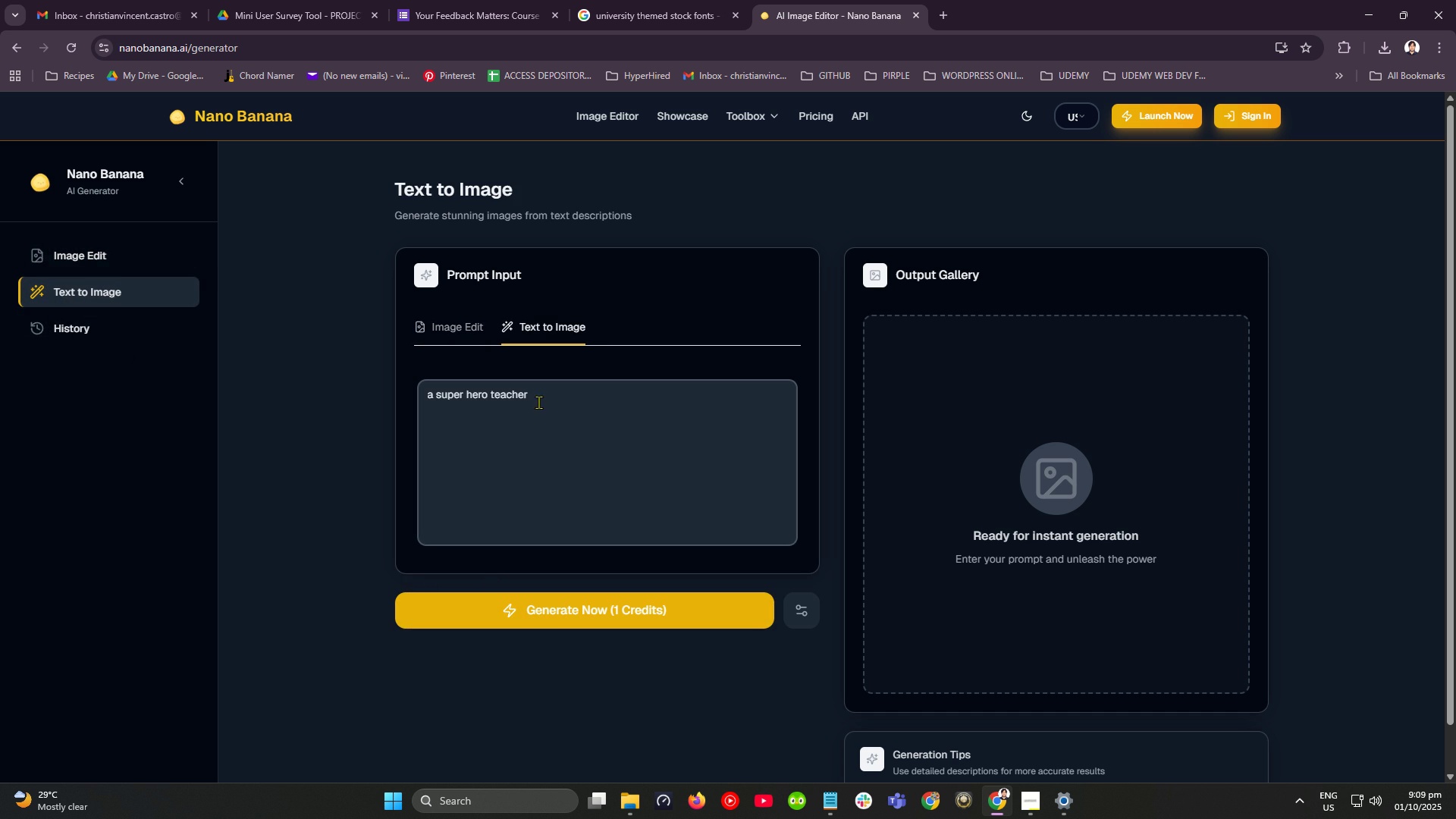 
left_click([540, 394])
 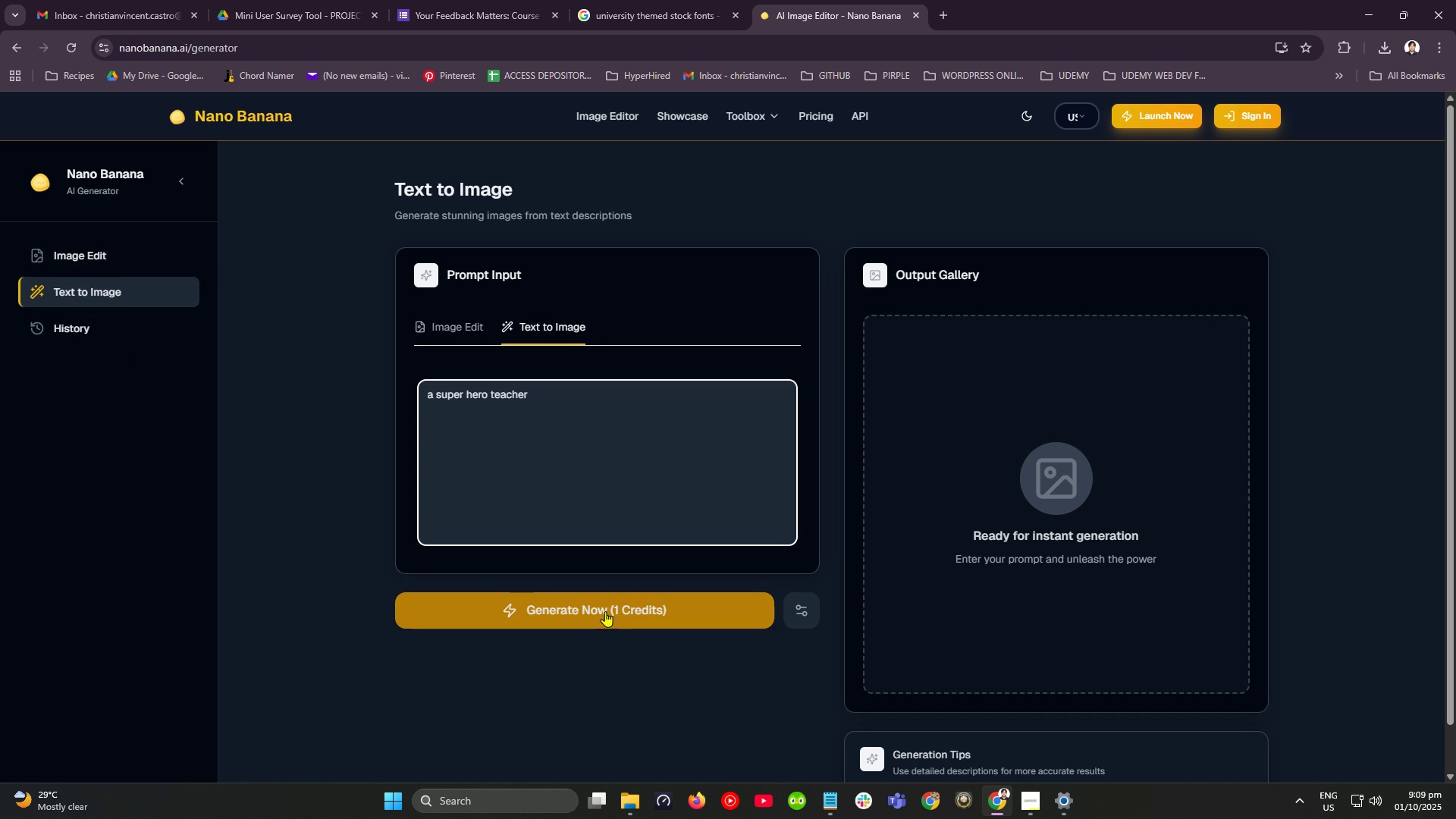 
left_click([605, 611])
 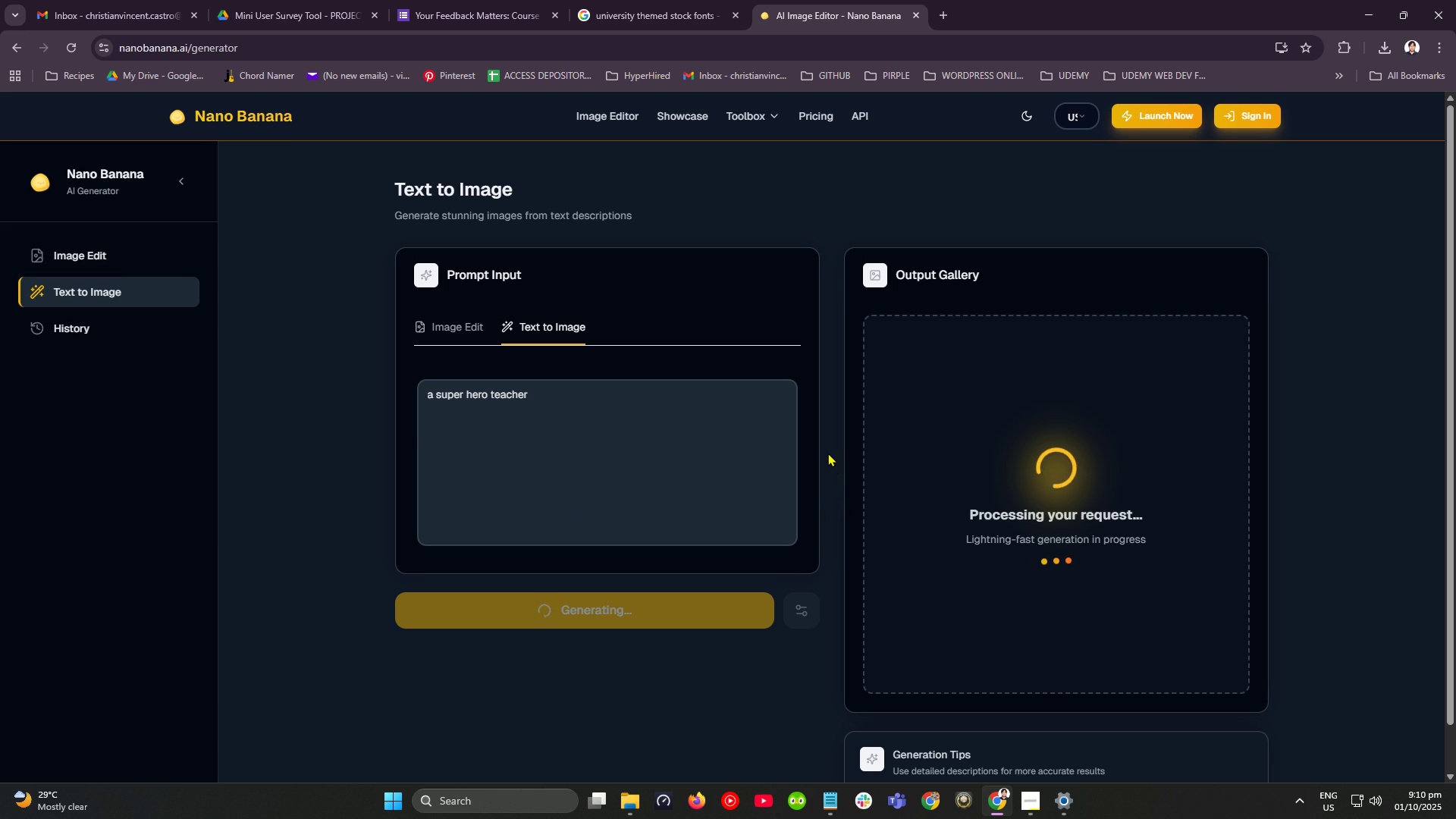 
wait(18.44)
 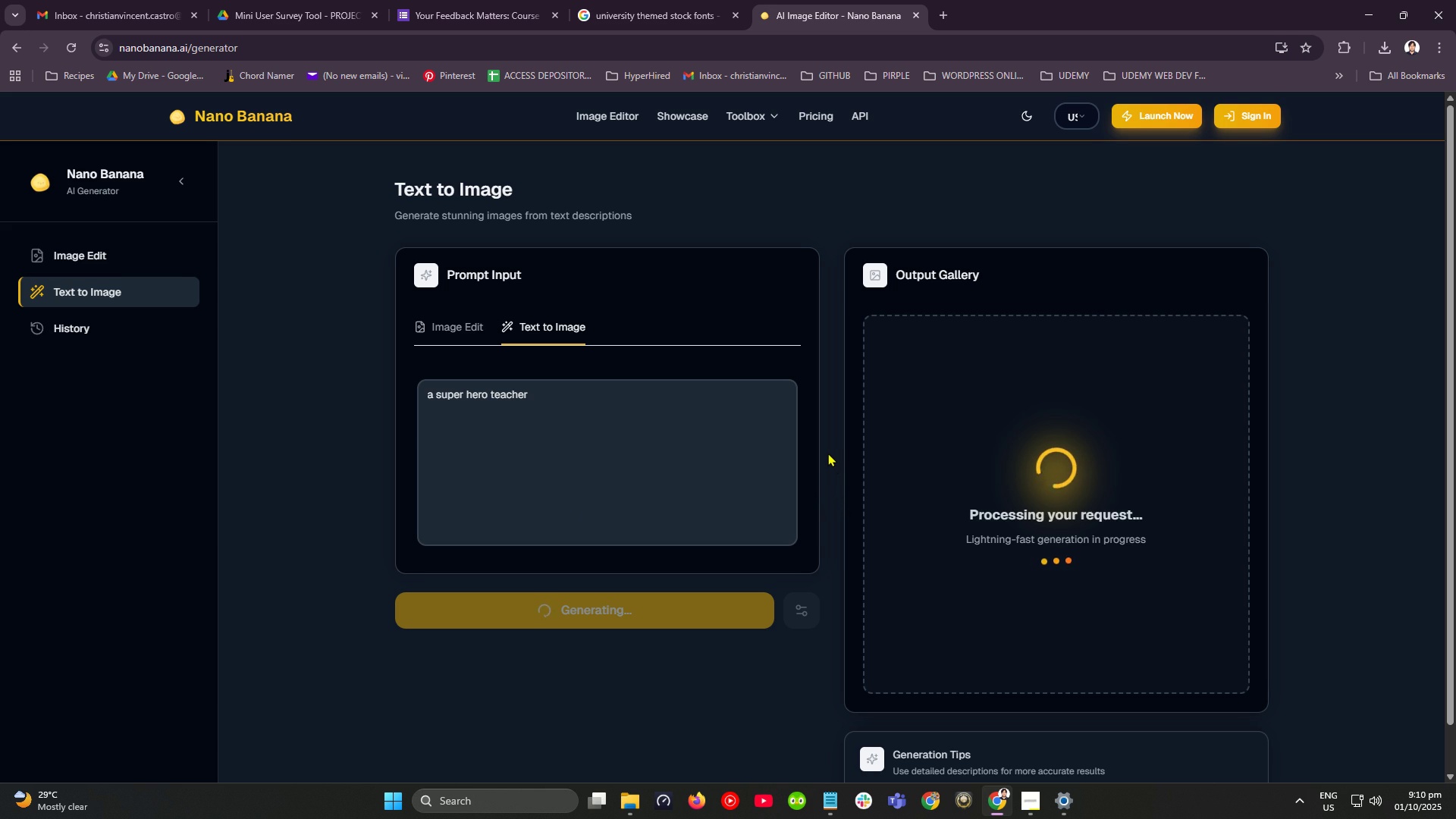 
scroll: coordinate [1087, 526], scroll_direction: down, amount: 2.0
 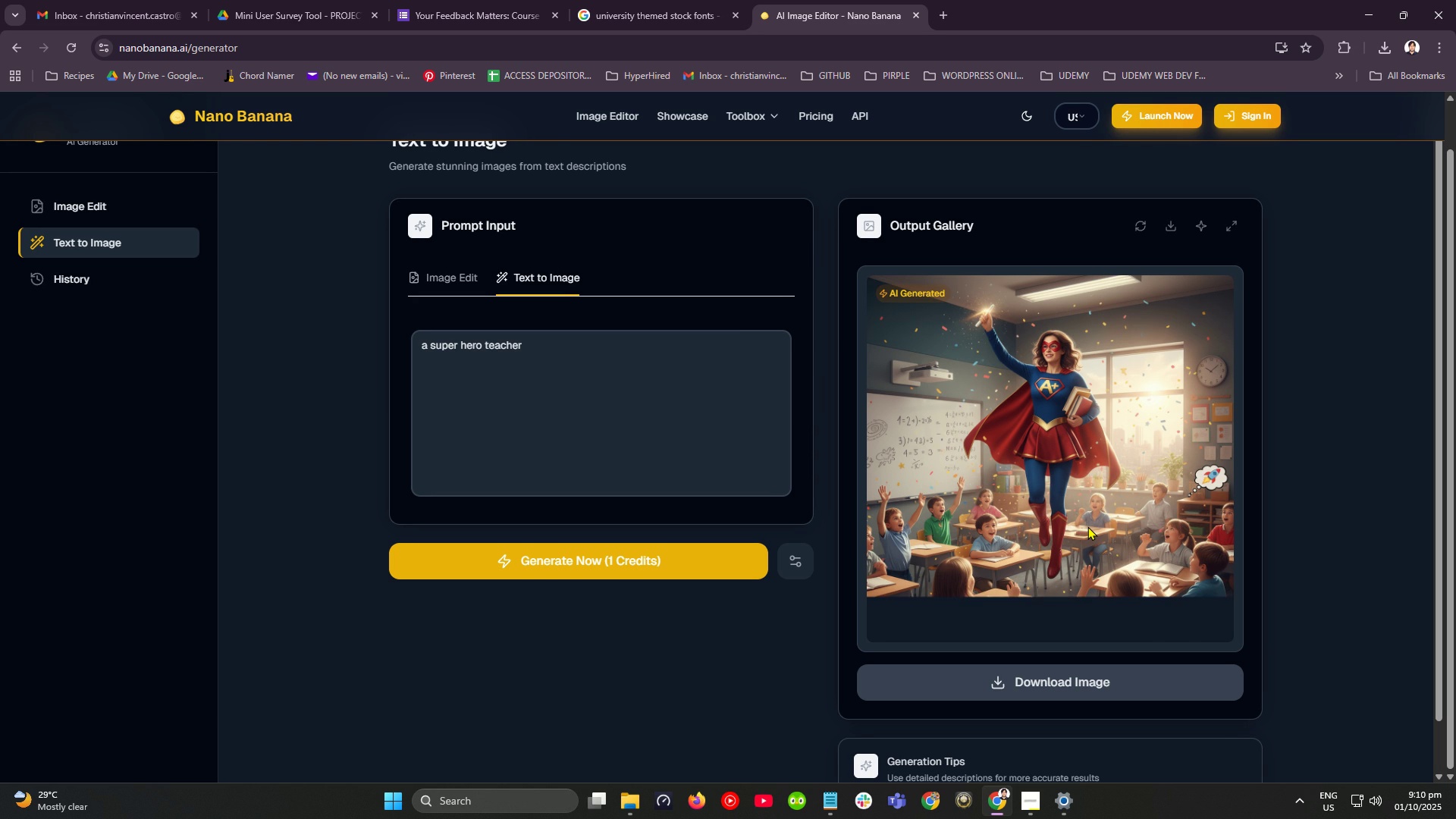 
wait(28.11)
 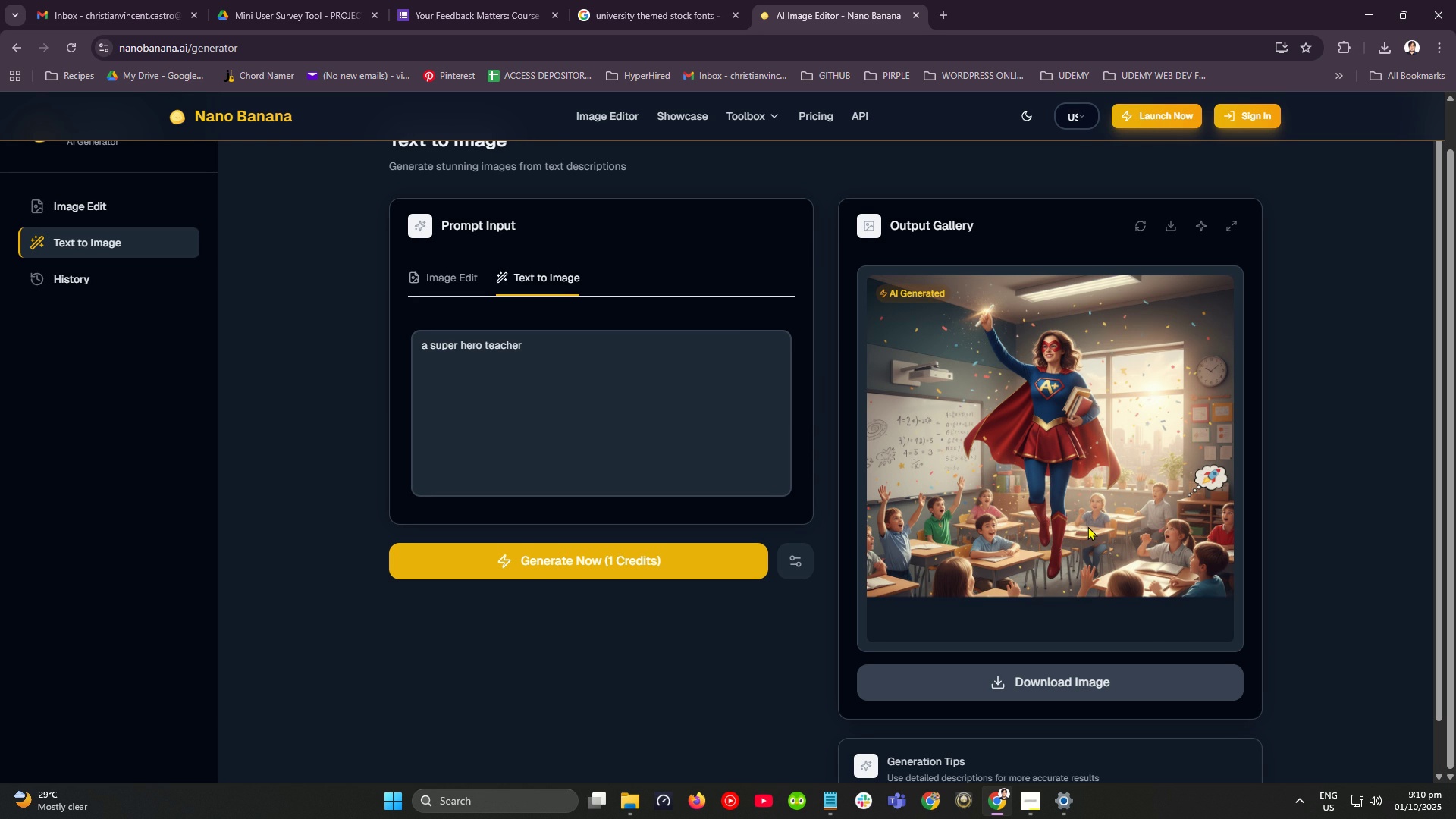 
left_click([1062, 682])
 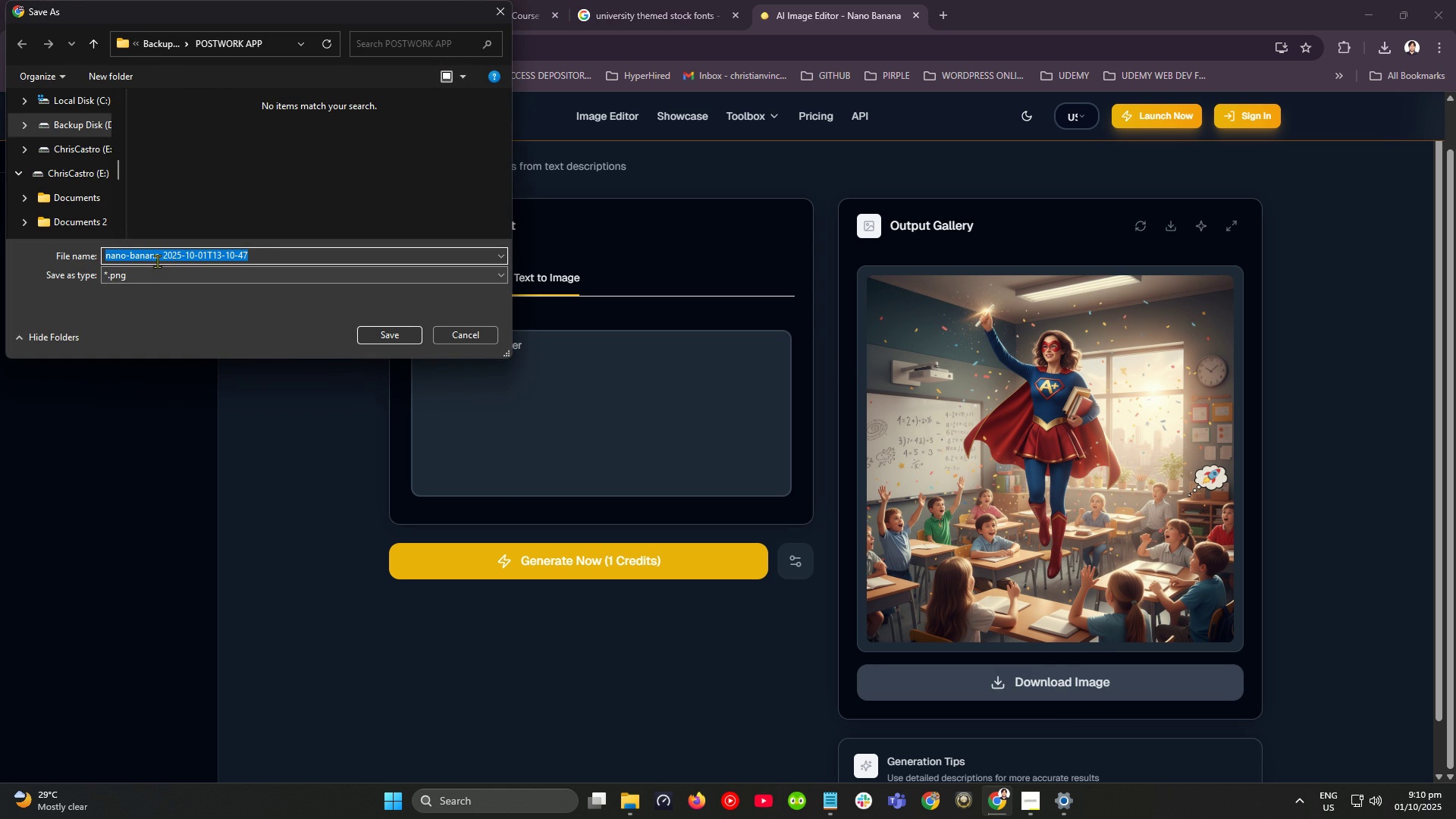 
double_click([172, 256])
 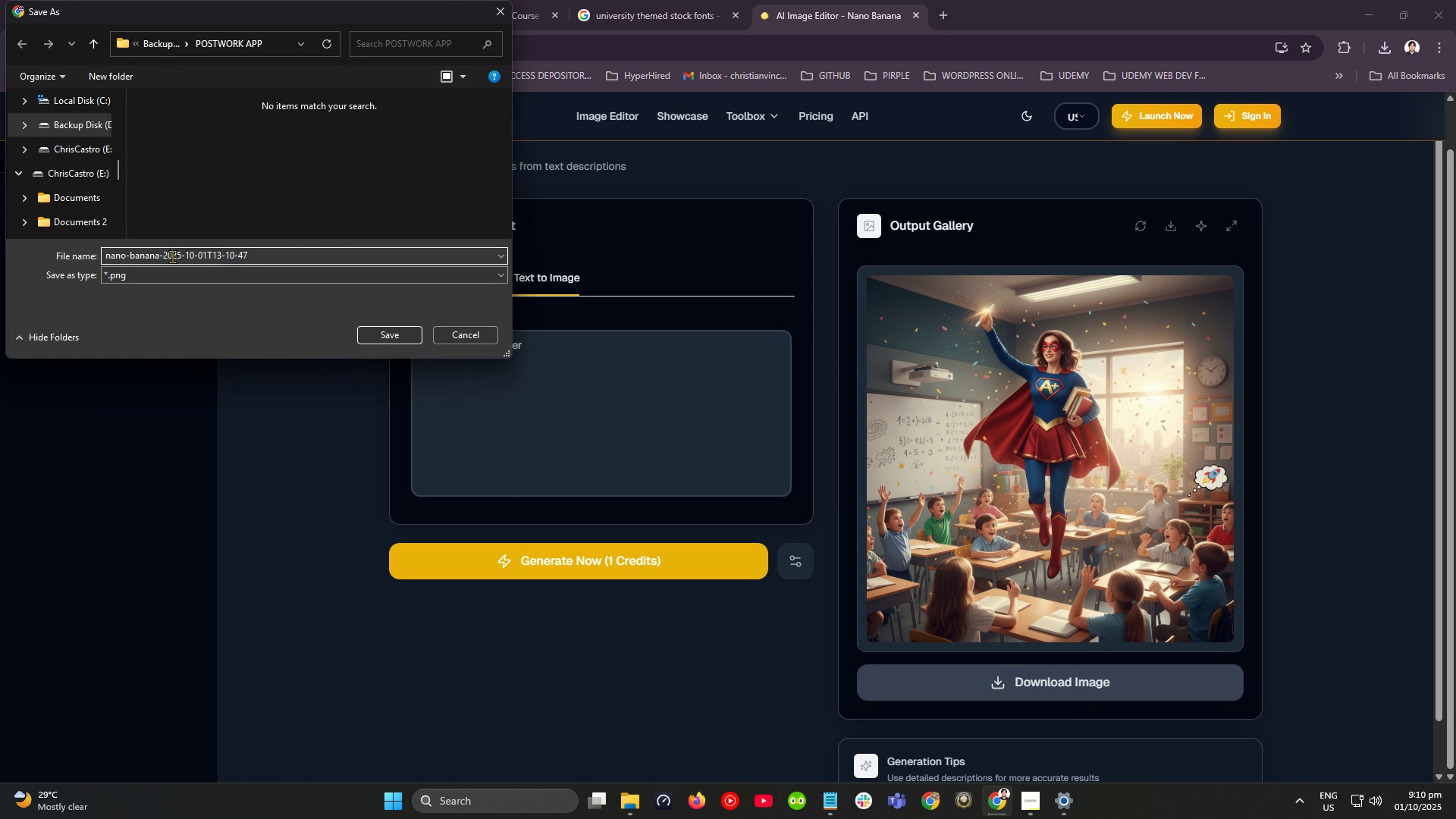 
triple_click([172, 256])
 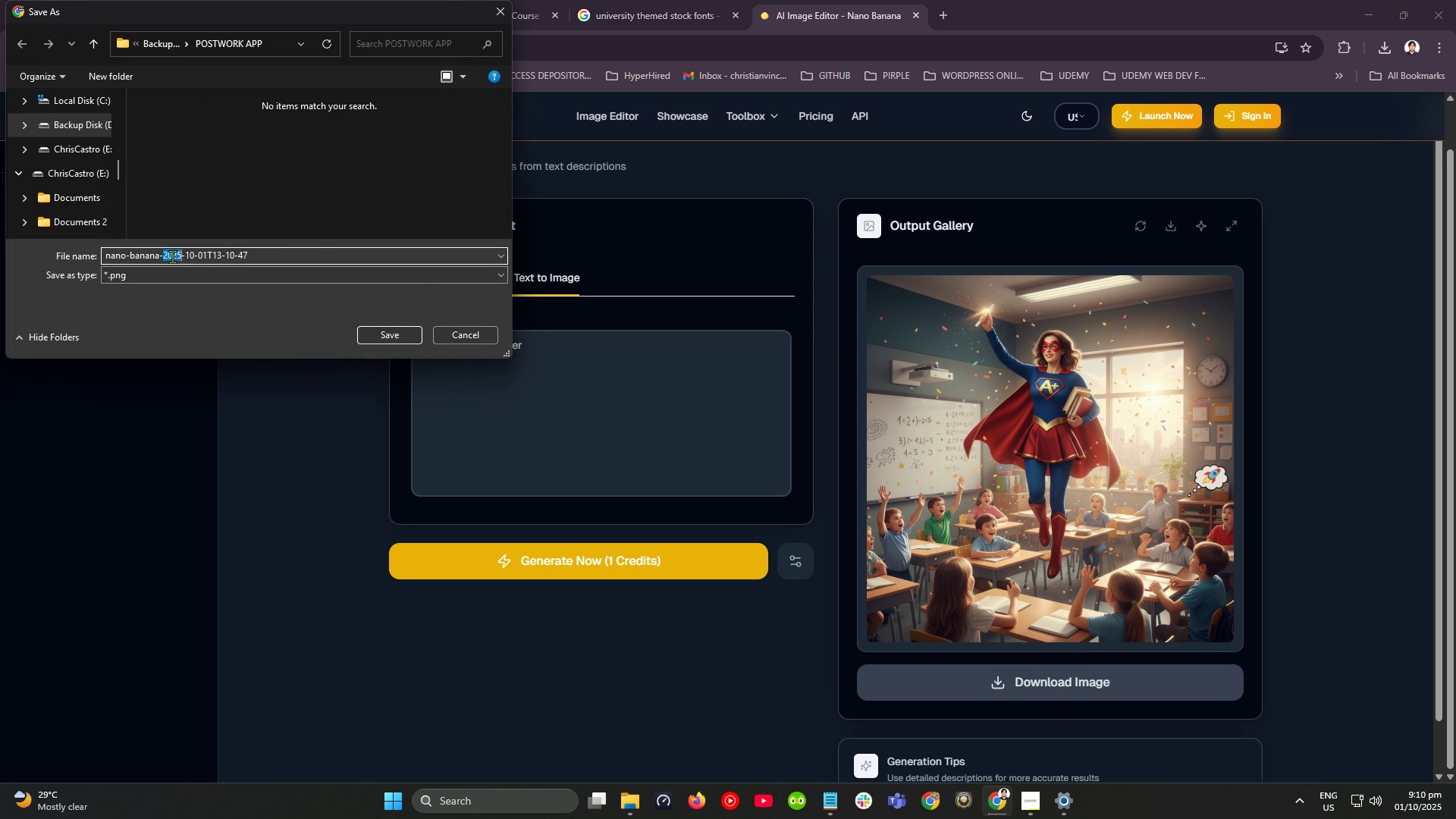 
triple_click([172, 256])
 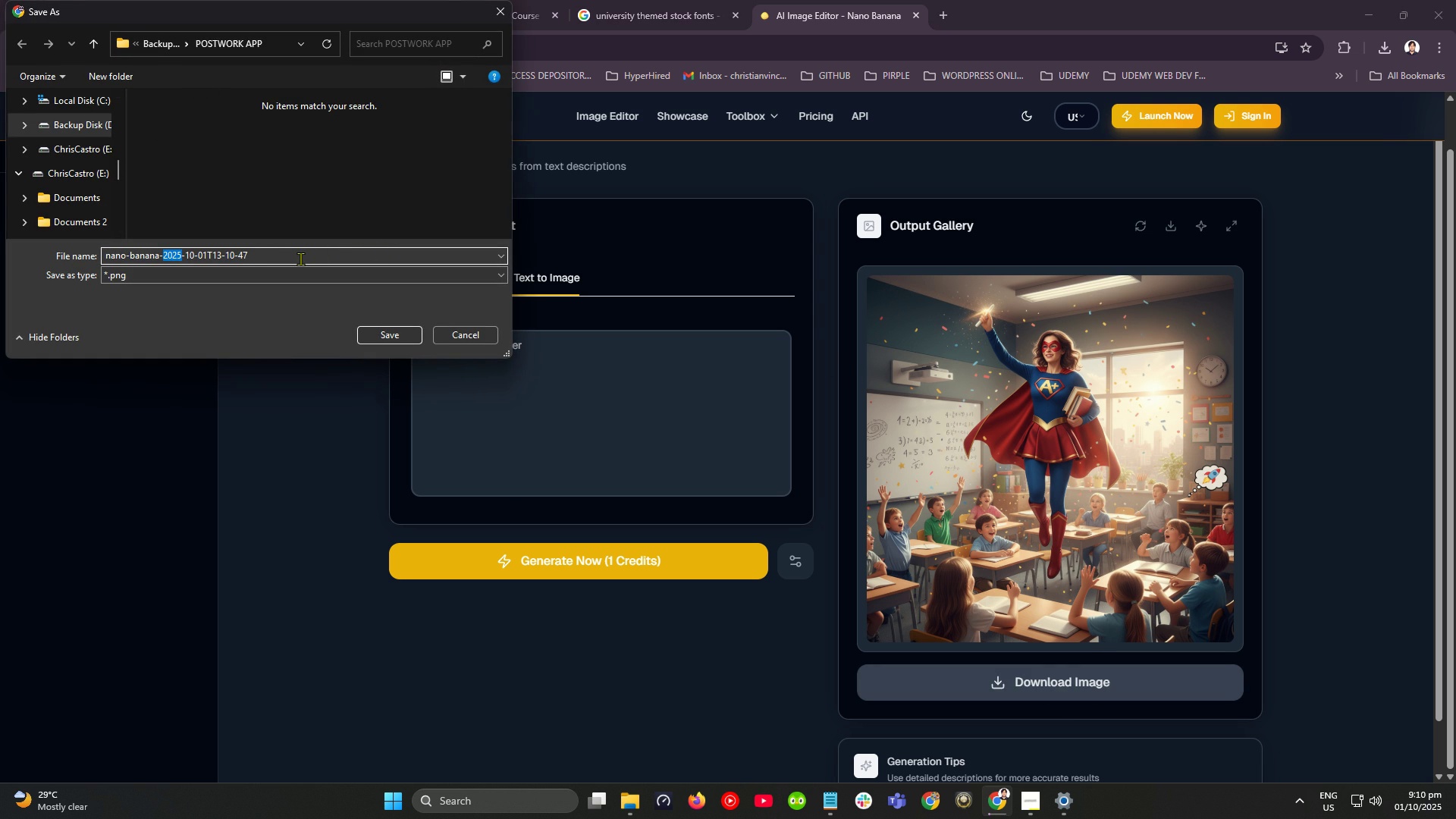 
double_click([300, 259])
 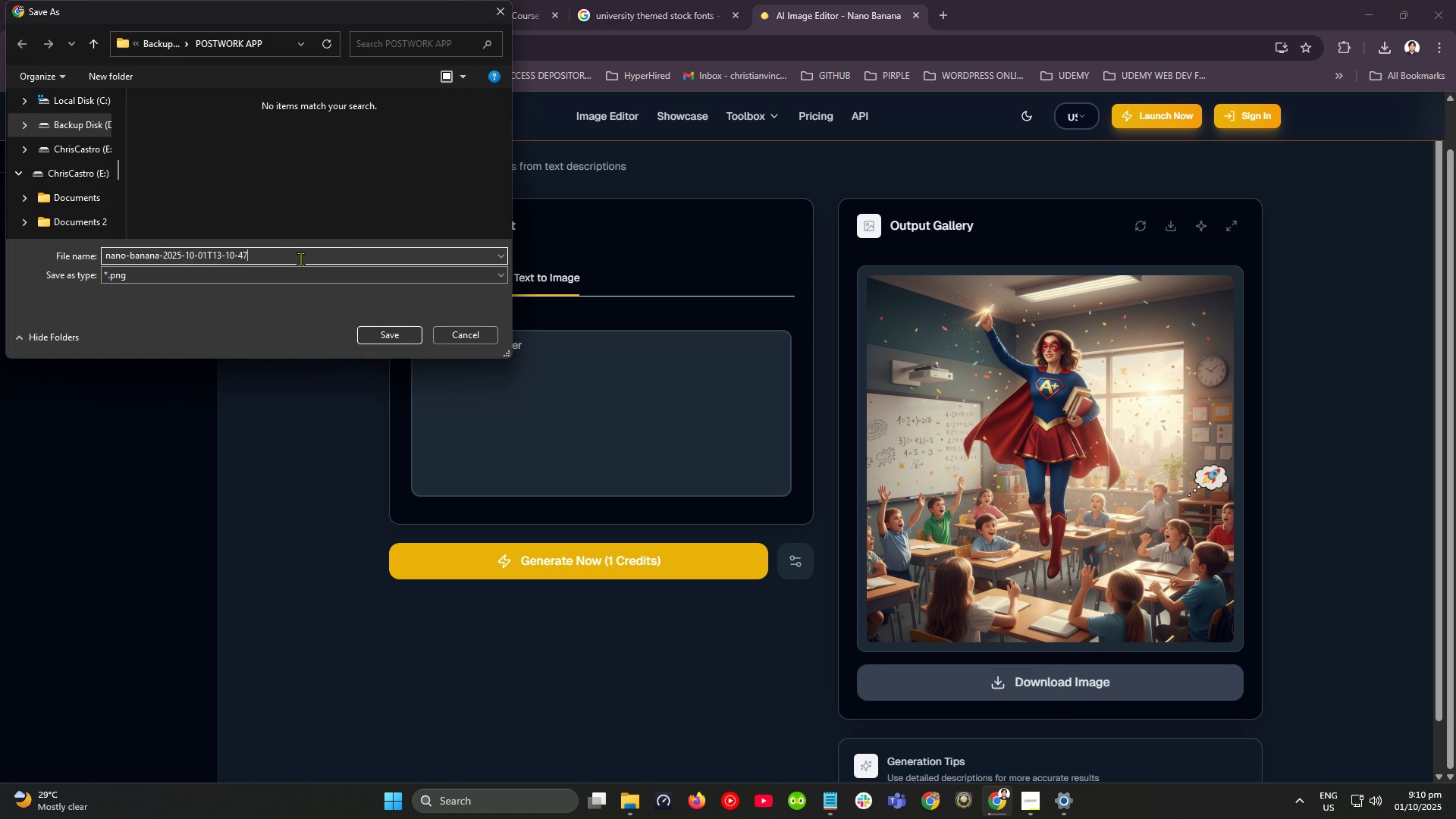 
triple_click([300, 259])